 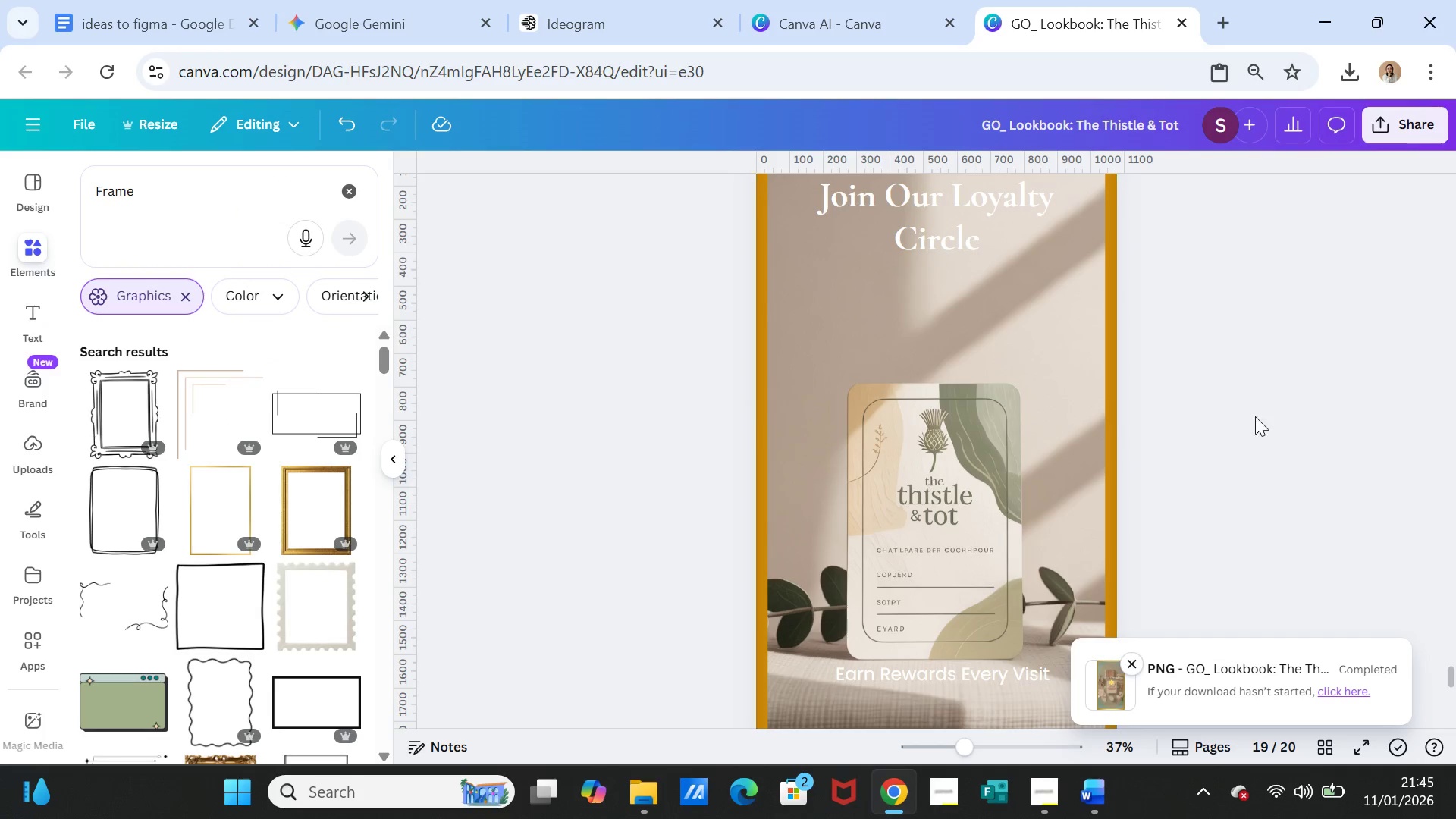 
scroll: coordinate [1301, 516], scroll_direction: up, amount: 24.0
 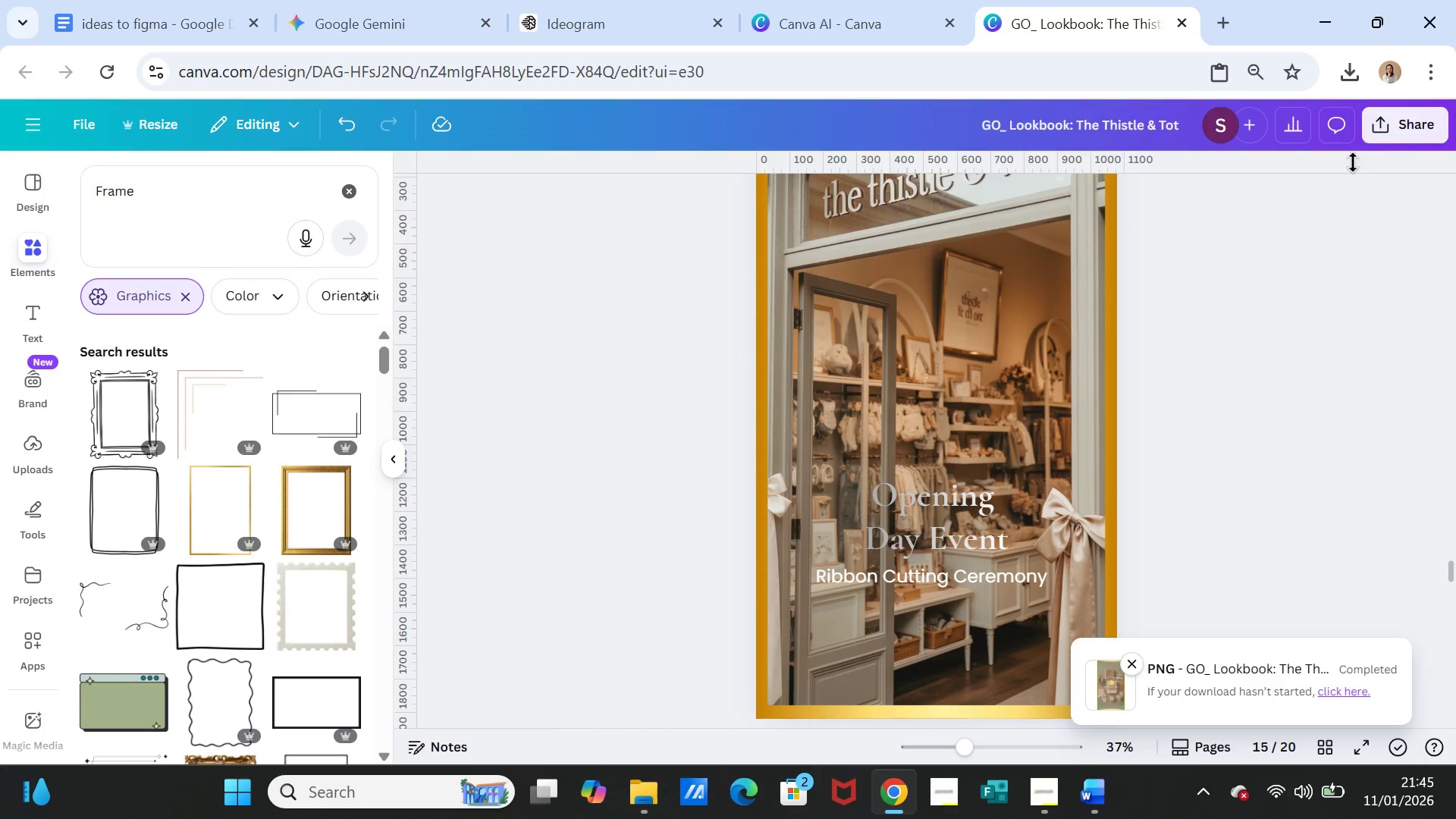 
scroll: coordinate [1449, 587], scroll_direction: down, amount: 10.0
 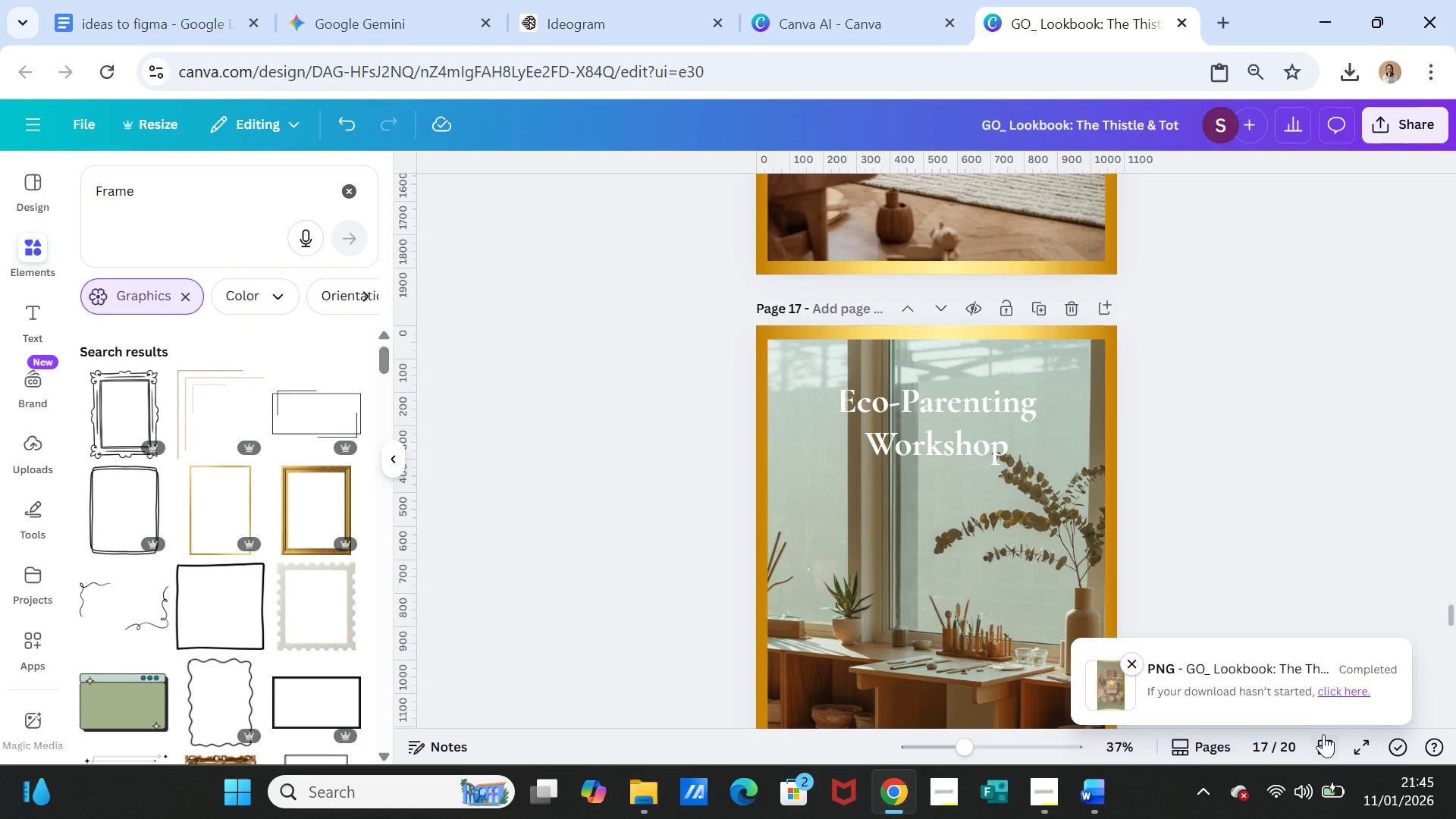 
left_click([1320, 738])
 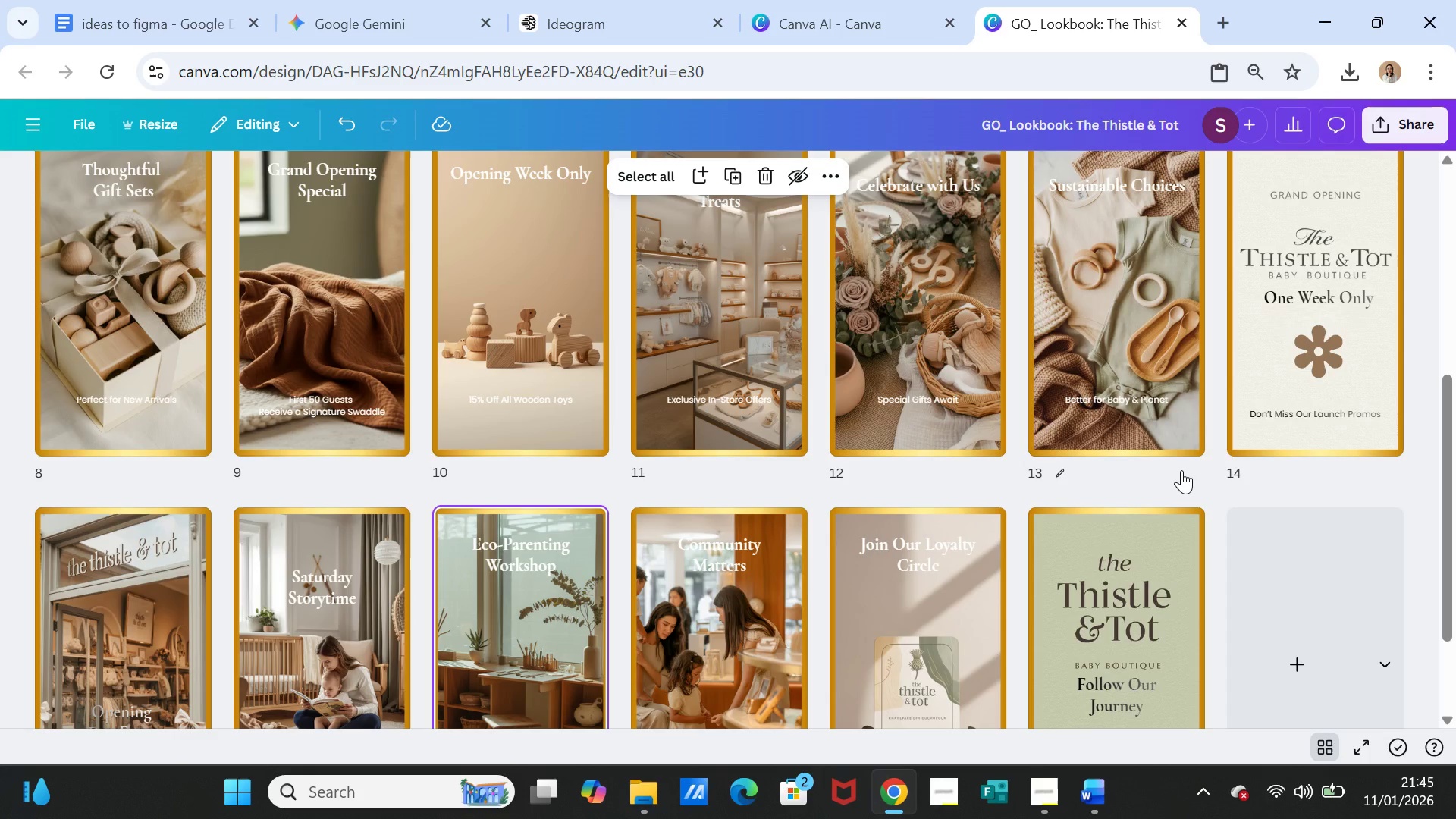 
scroll: coordinate [1203, 454], scroll_direction: down, amount: 1.0
 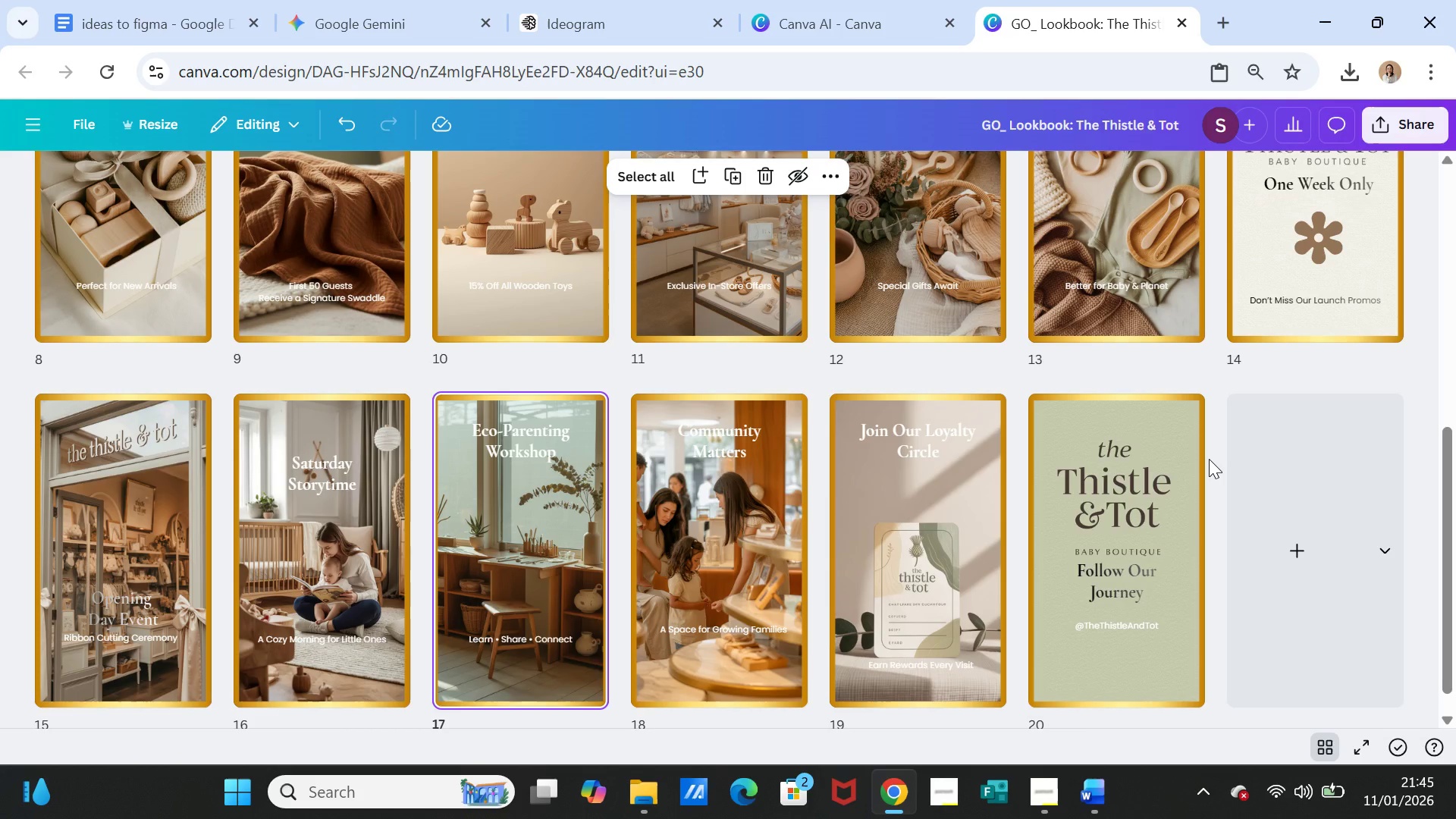 
scroll: coordinate [1209, 459], scroll_direction: up, amount: 3.0
 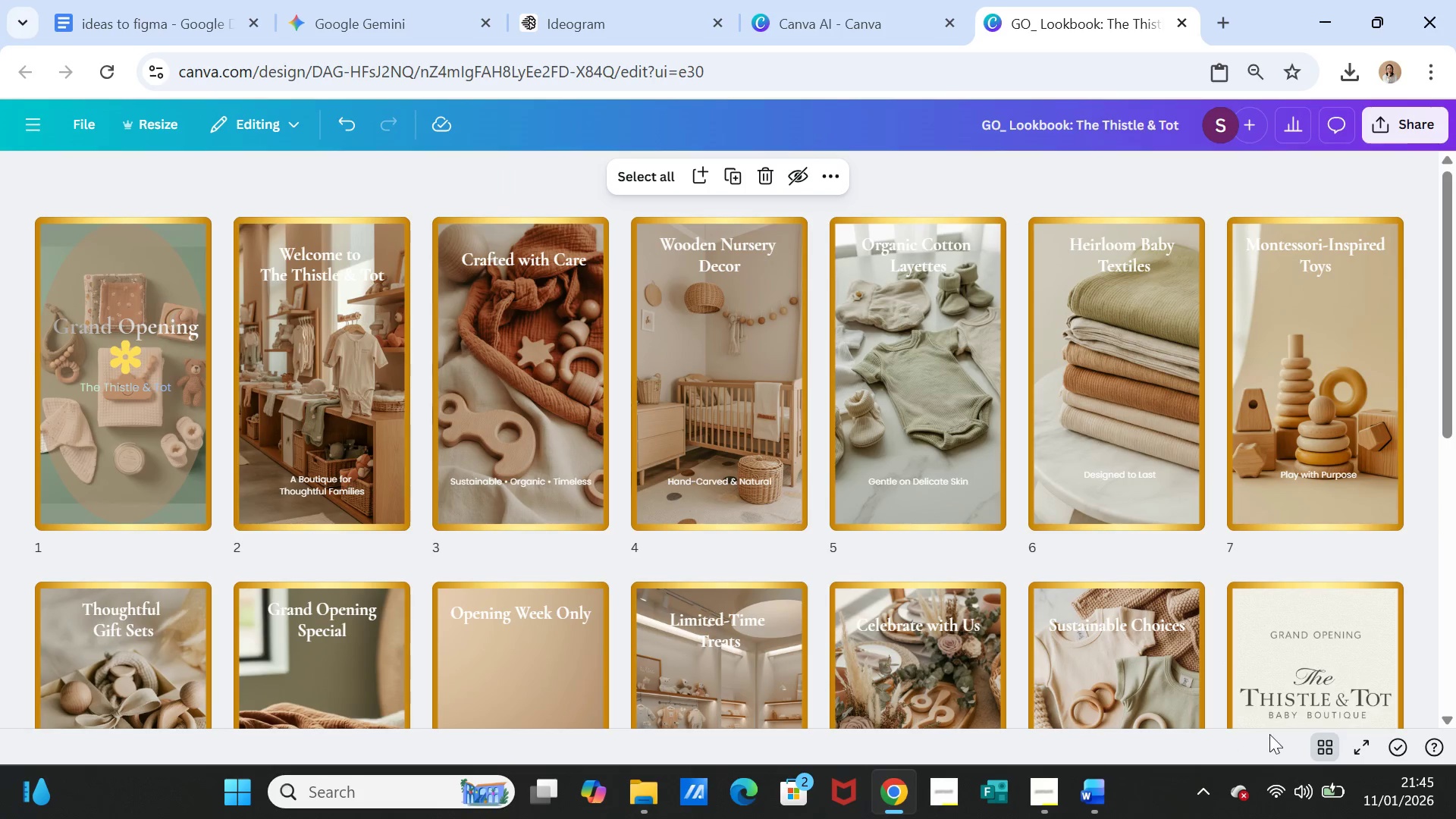 
left_click([1320, 737])
 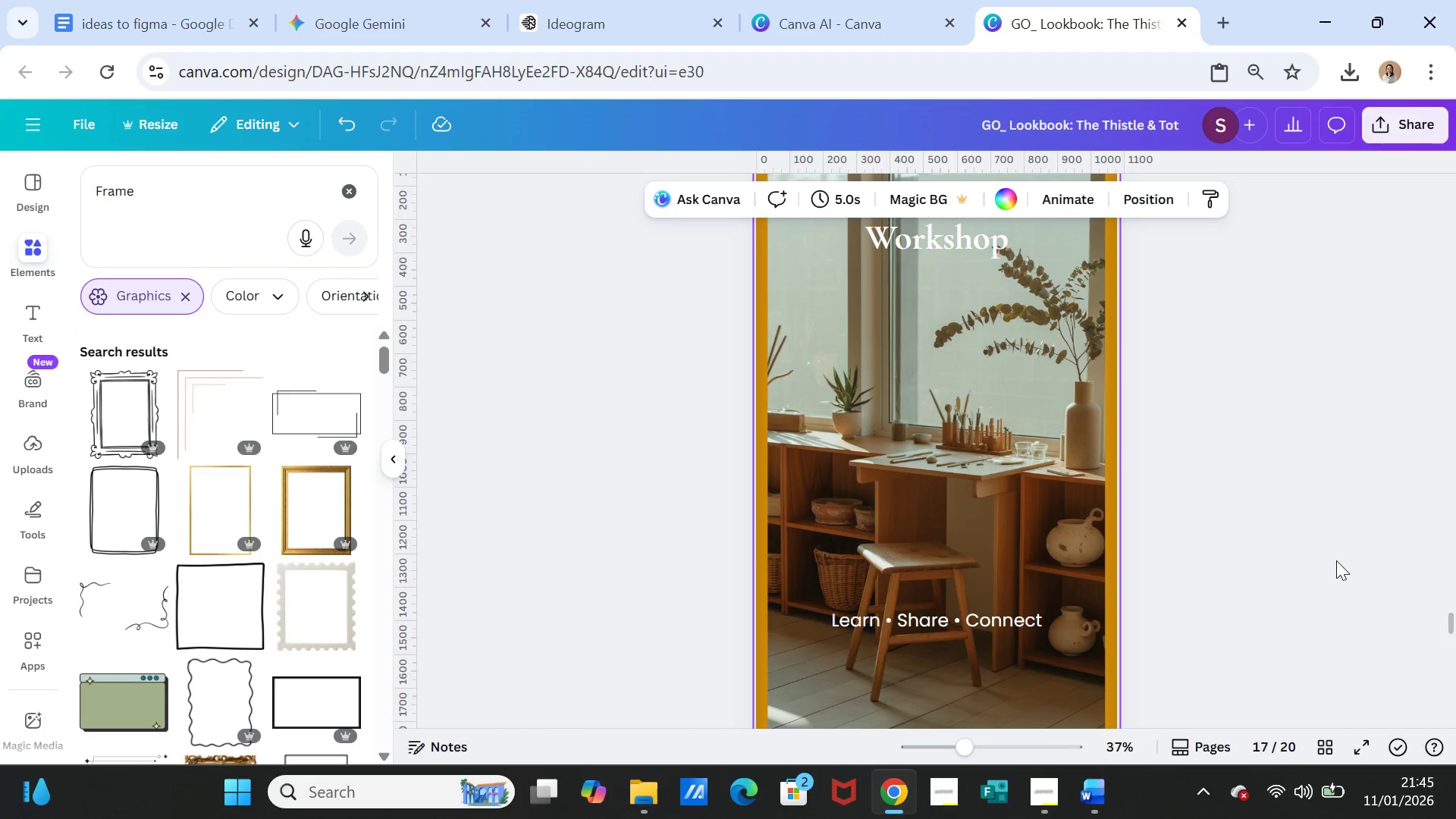 
scroll: coordinate [1336, 560], scroll_direction: up, amount: 3.0
 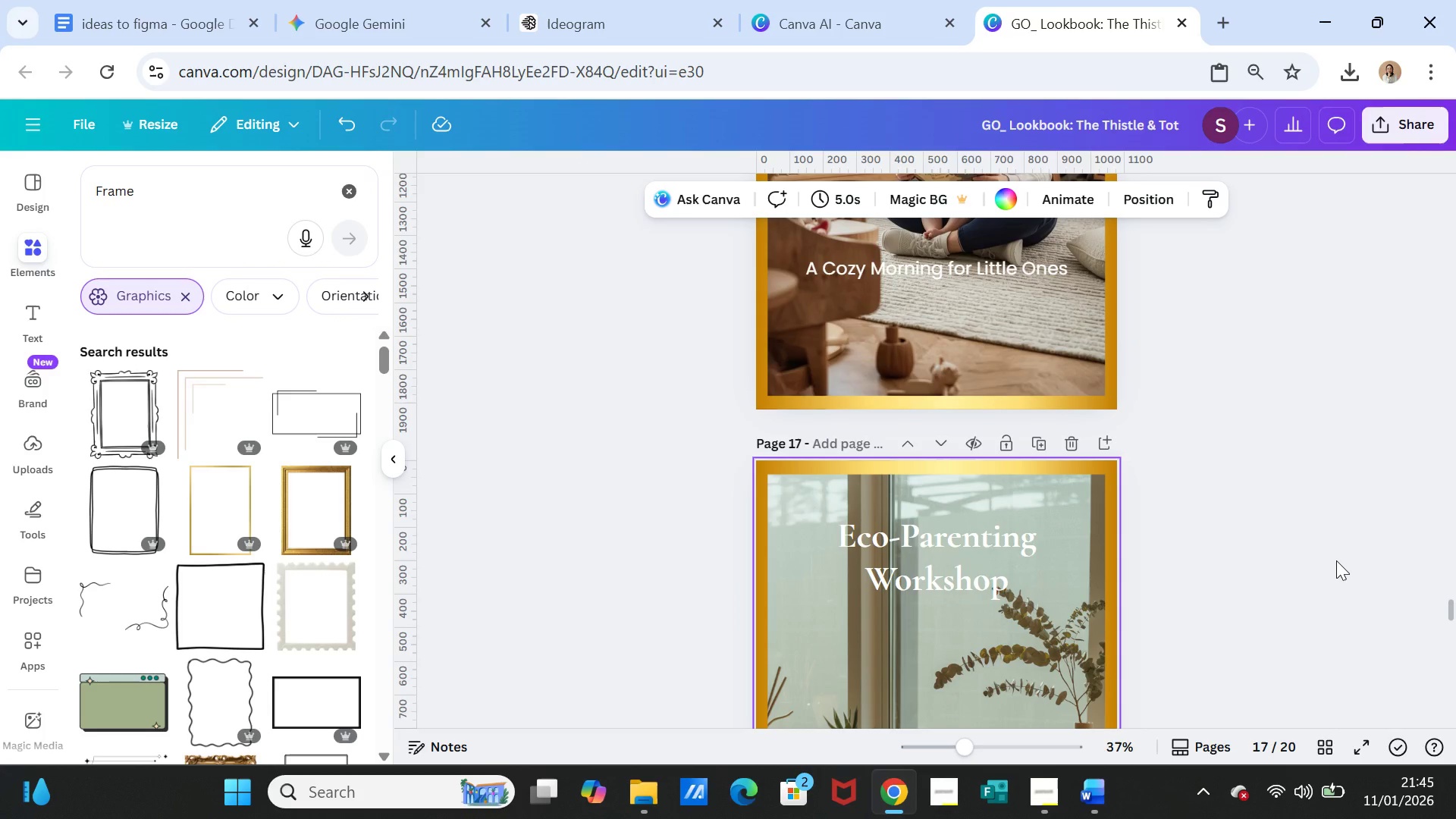 
scroll: coordinate [1336, 560], scroll_direction: down, amount: 2.0
 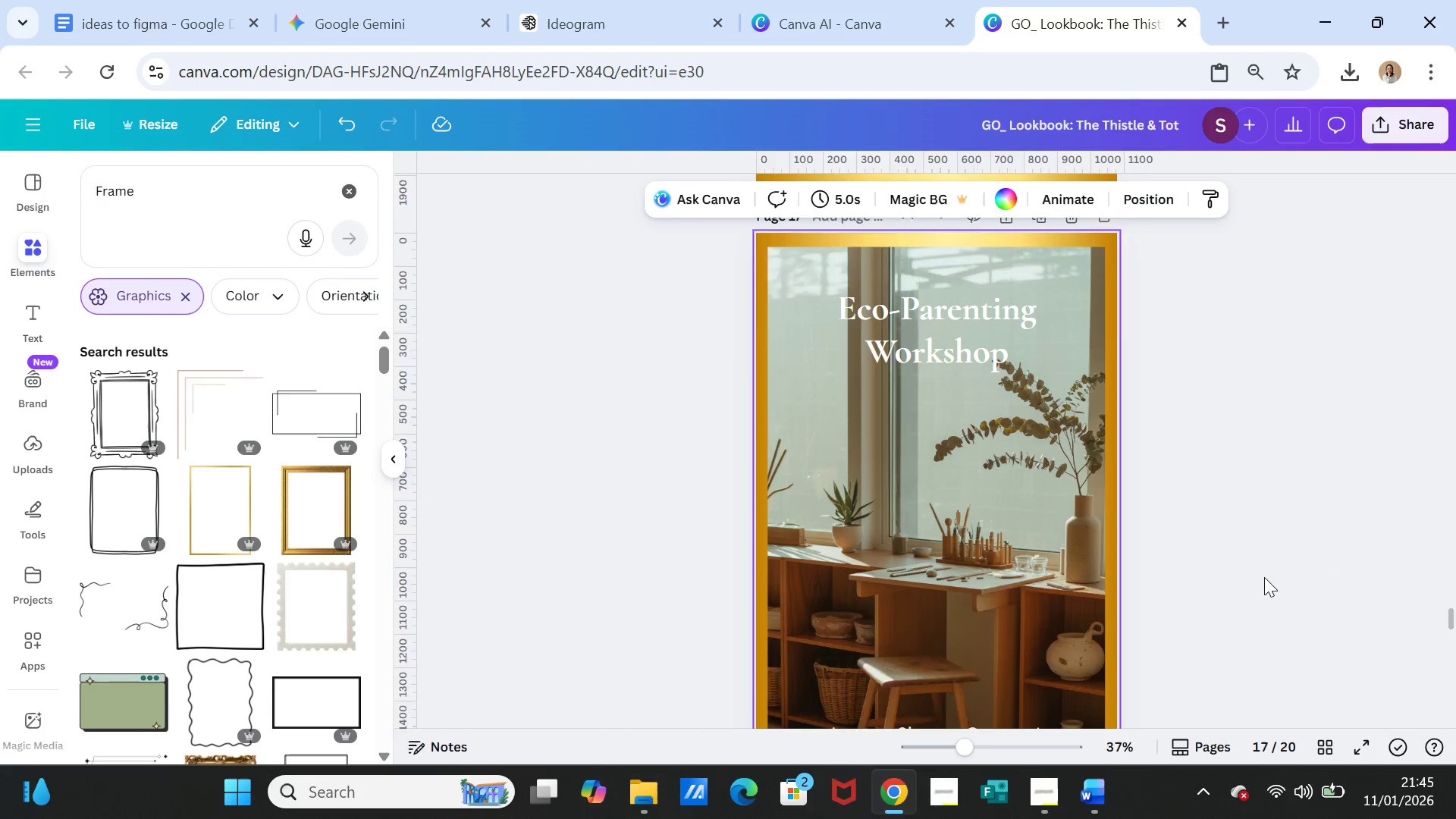 
scroll: coordinate [1264, 577], scroll_direction: up, amount: 1.0
 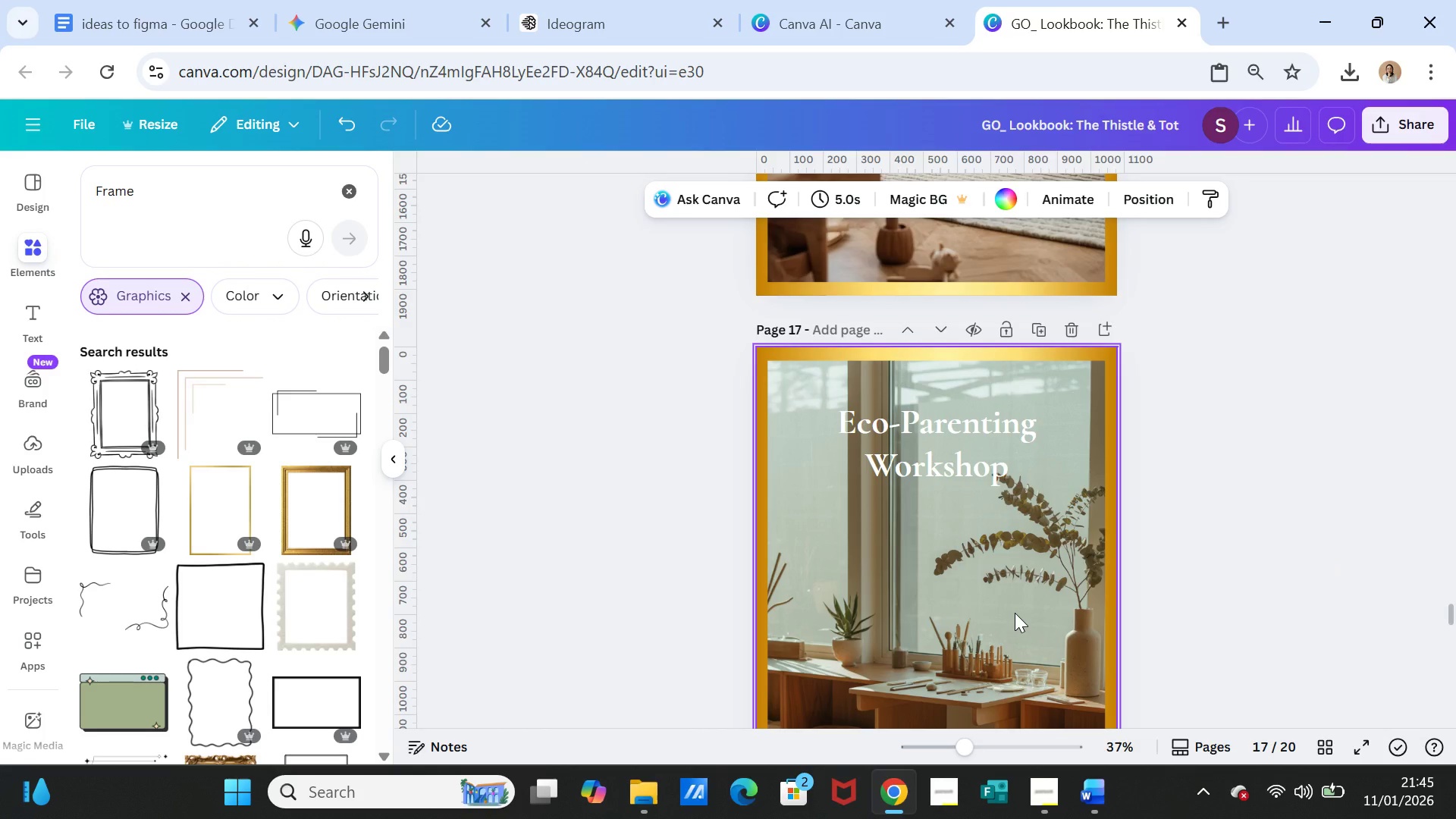 
left_click([1015, 613])
 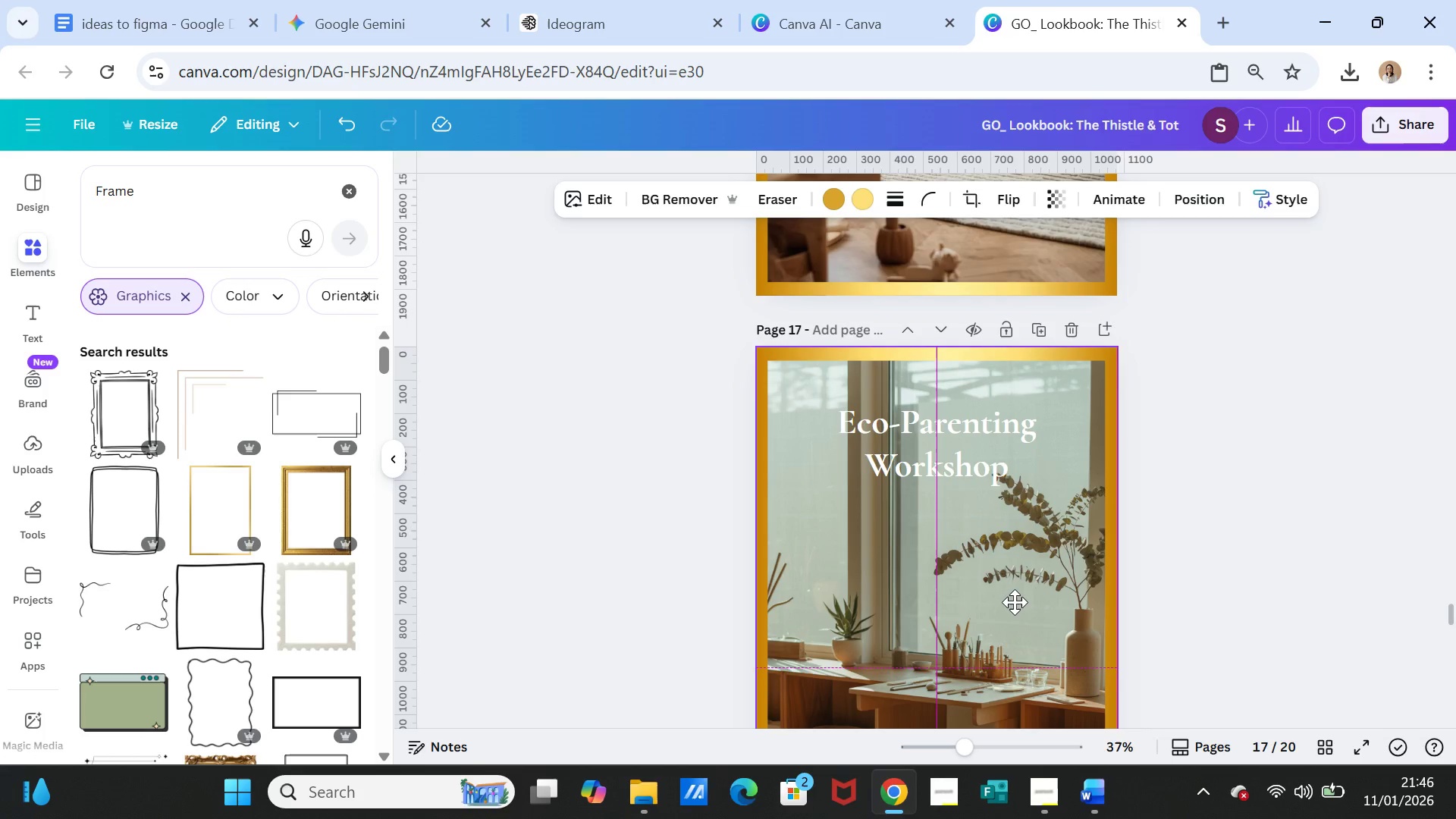 
left_click([1167, 604])
 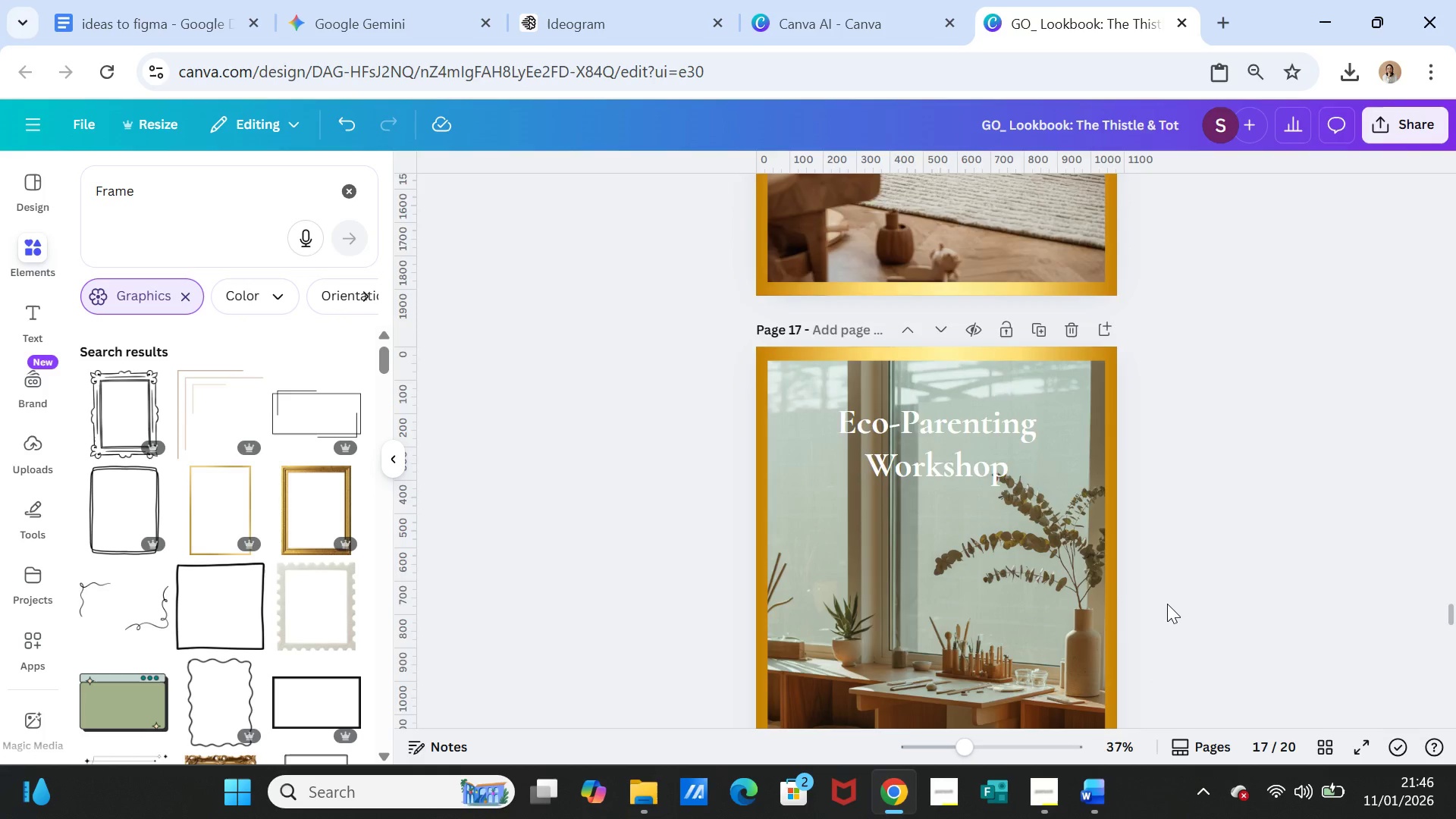 
scroll: coordinate [1175, 608], scroll_direction: down, amount: 3.0
 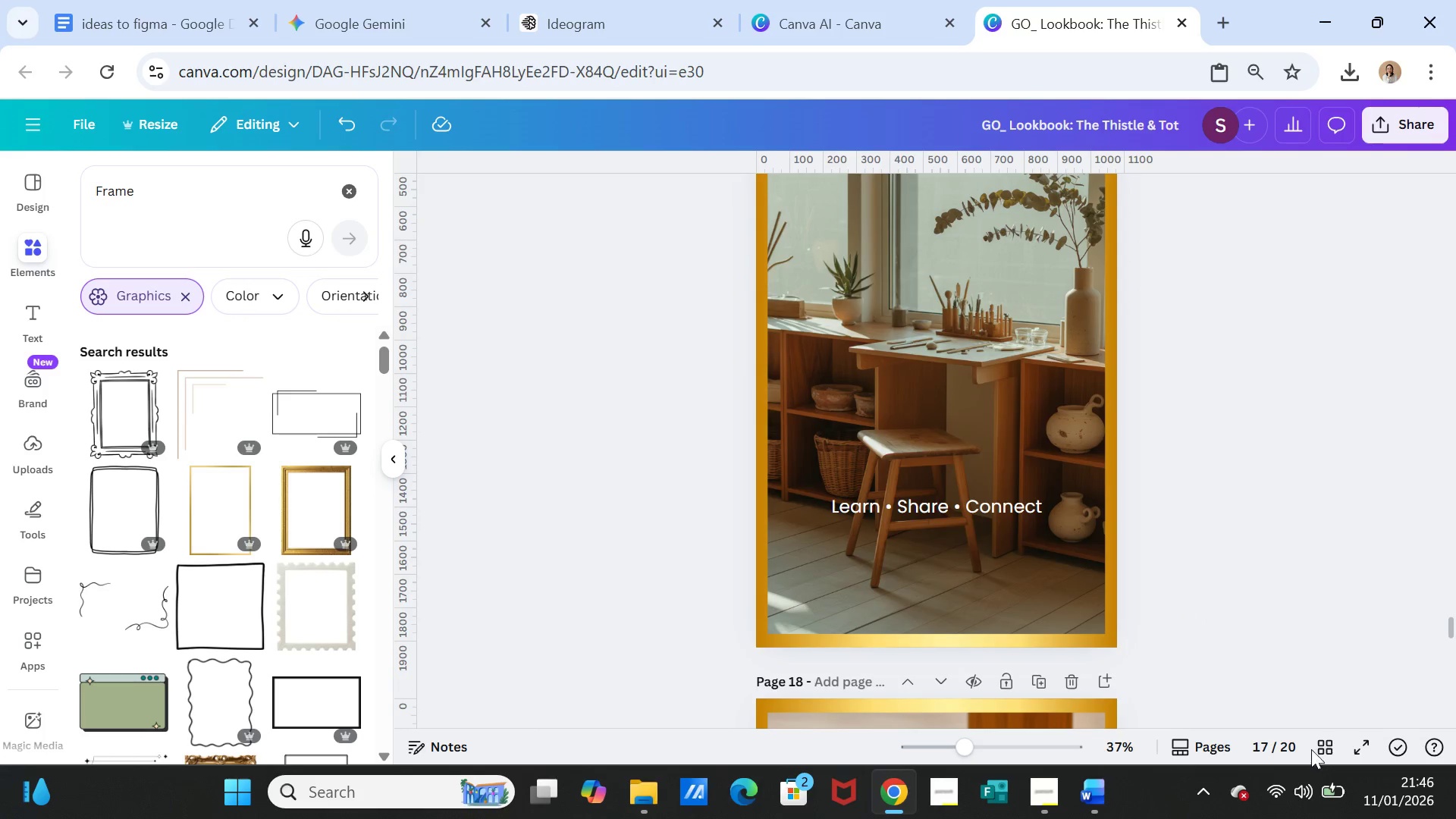 
left_click([1320, 747])
 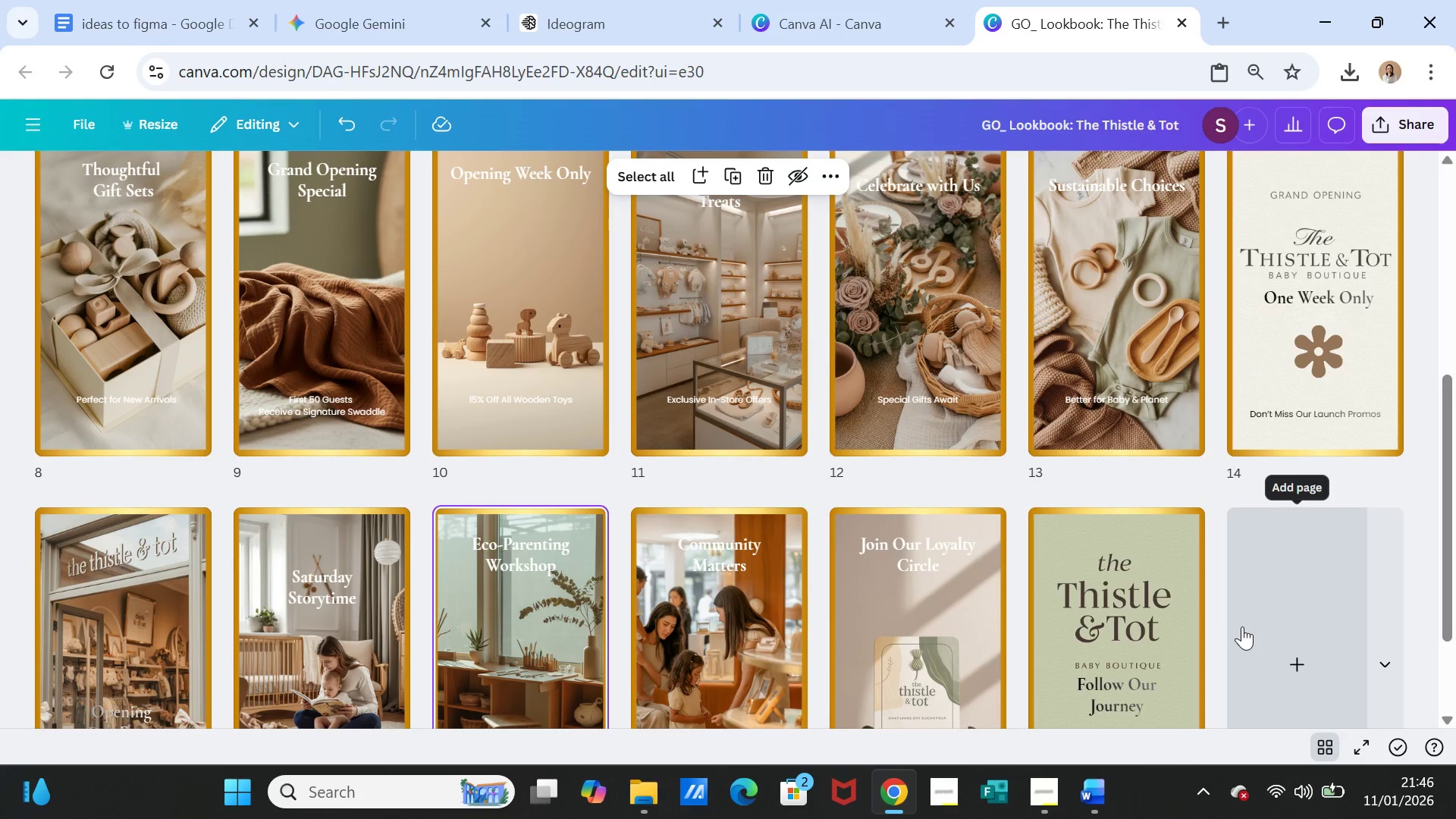 
scroll: coordinate [1242, 626], scroll_direction: down, amount: 2.0
 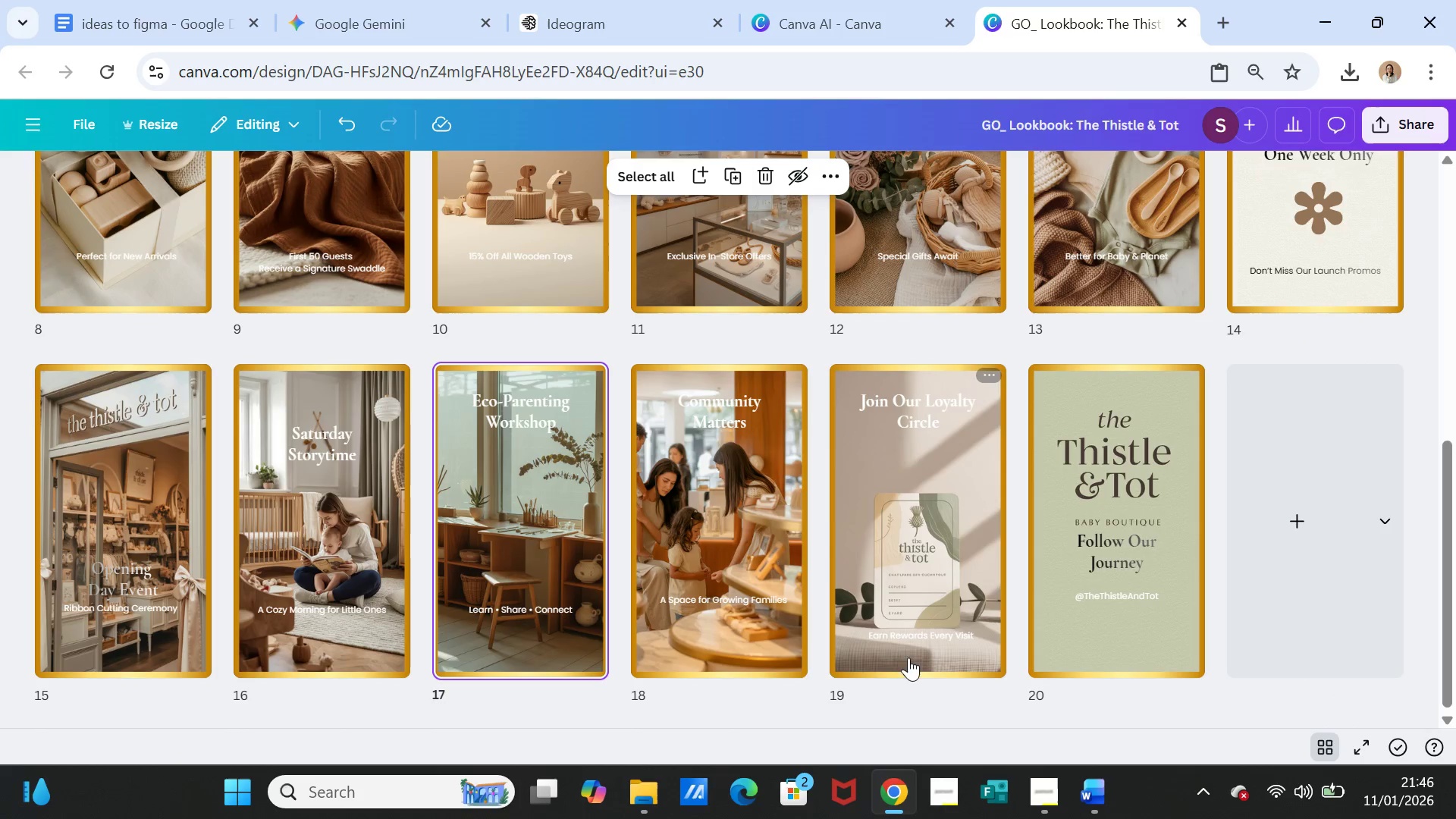 
left_click([786, 634])
 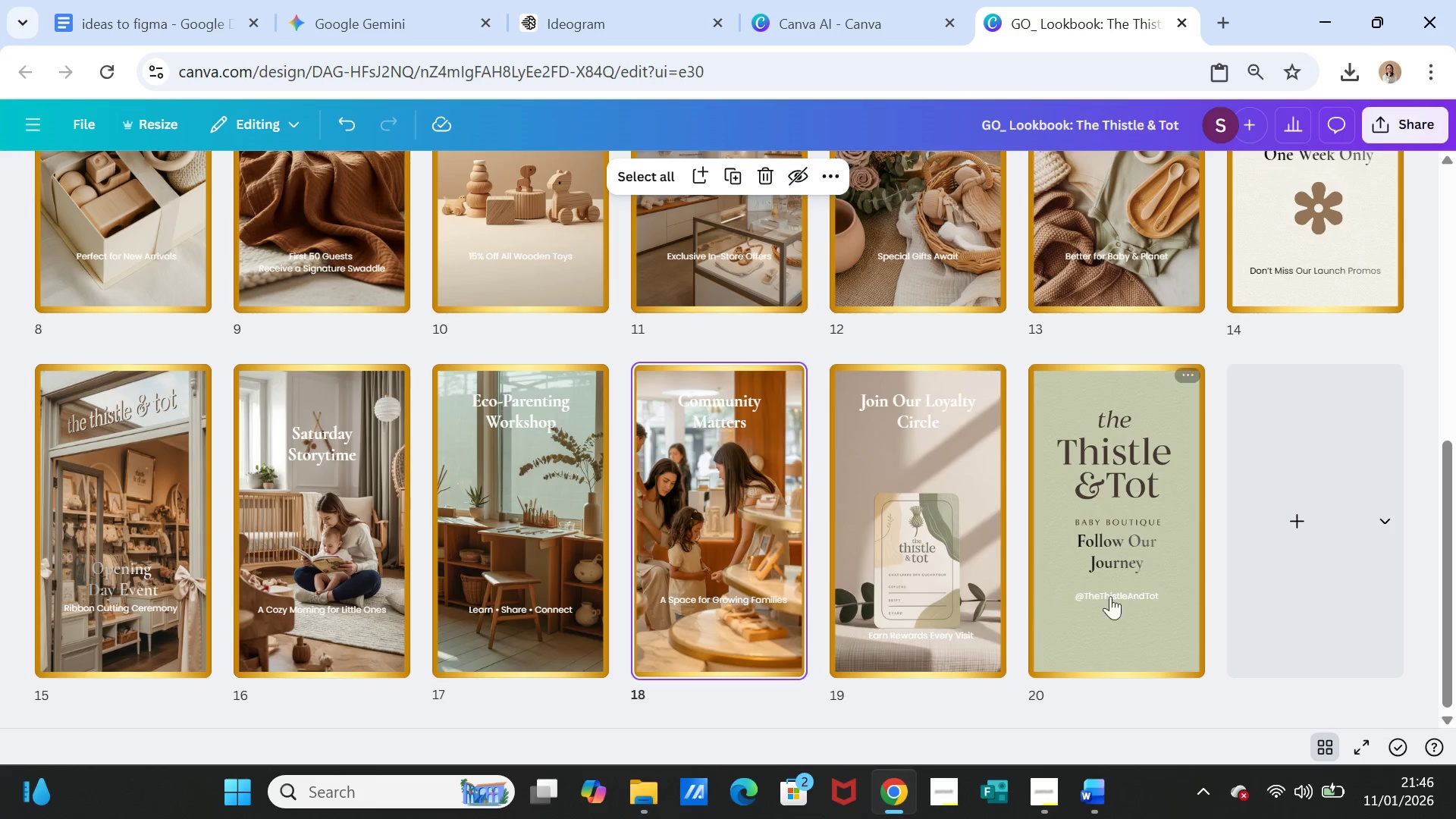 
scroll: coordinate [1167, 595], scroll_direction: up, amount: 3.0
 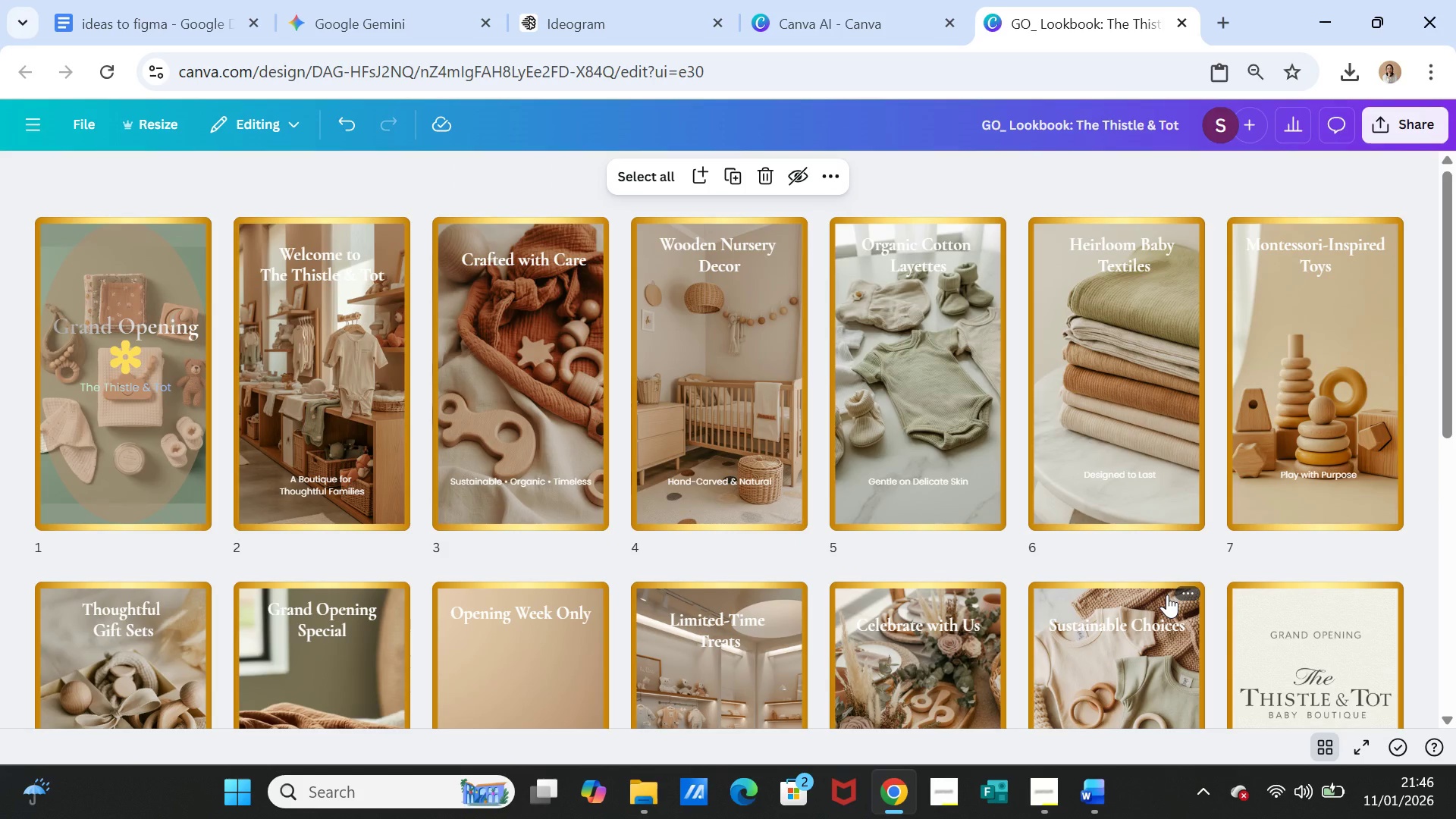 
wait(5.27)
 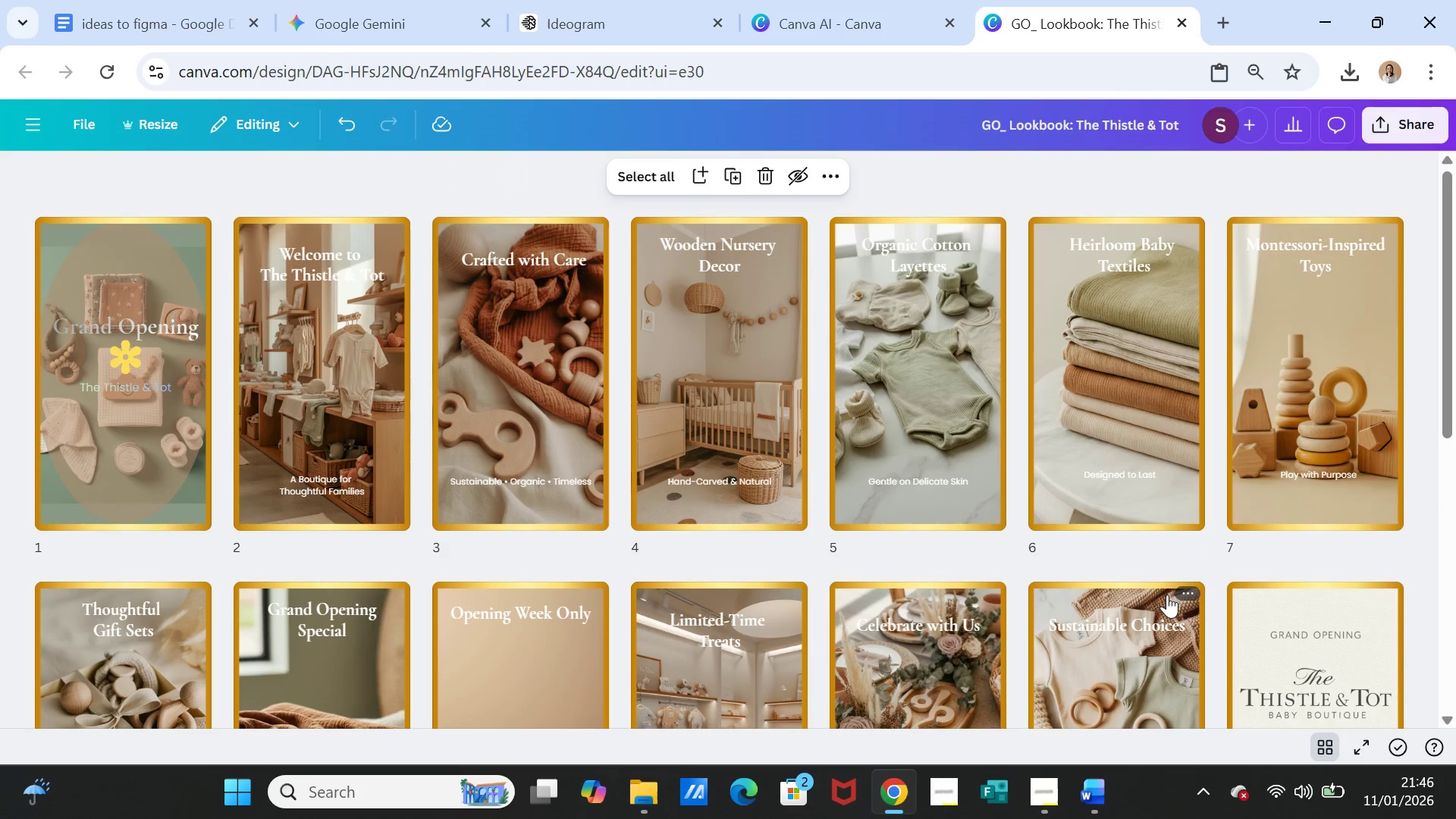 
scroll: coordinate [1167, 595], scroll_direction: down, amount: 5.0
 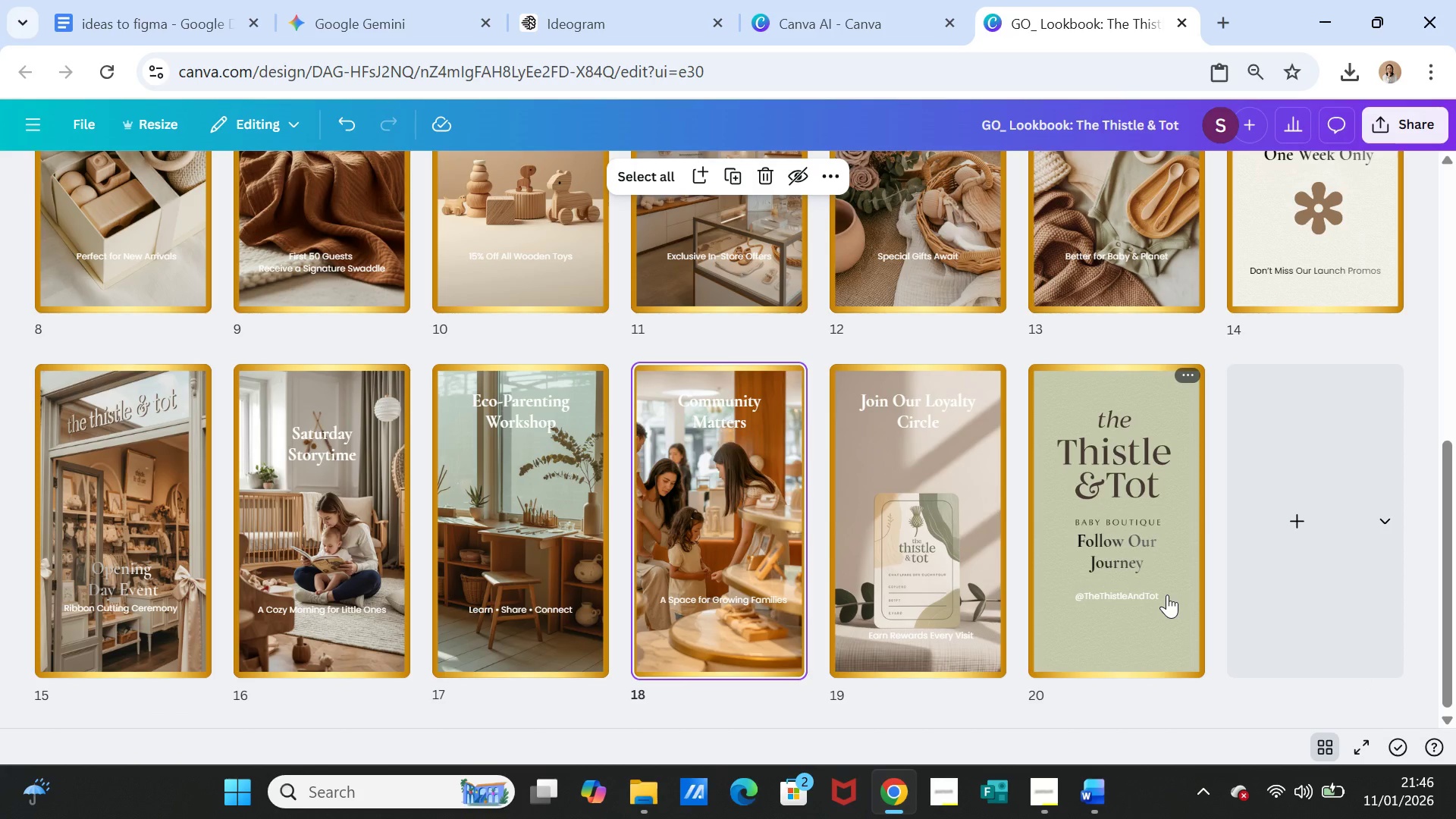 
wait(10.5)
 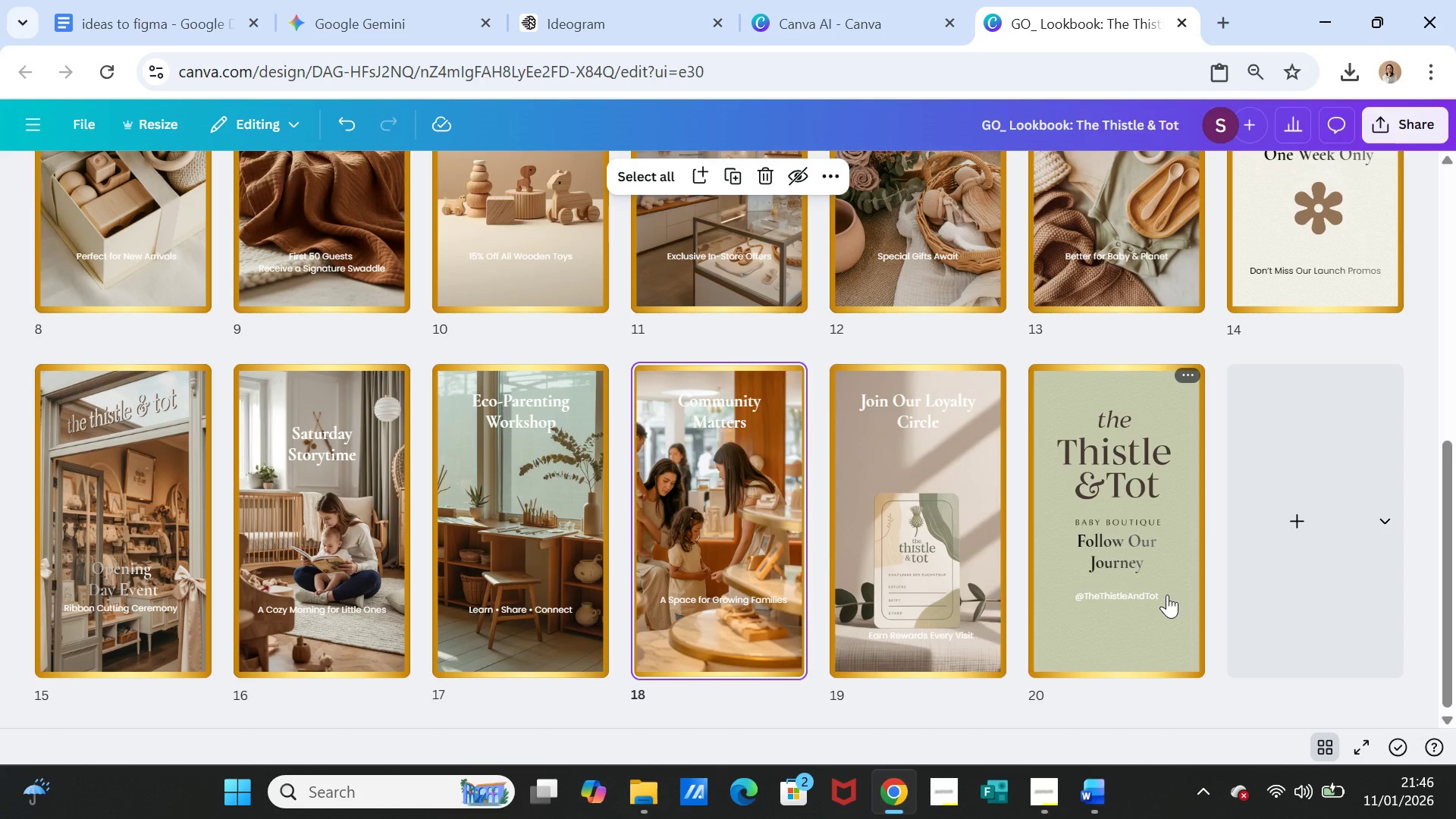 
left_click([1326, 755])
 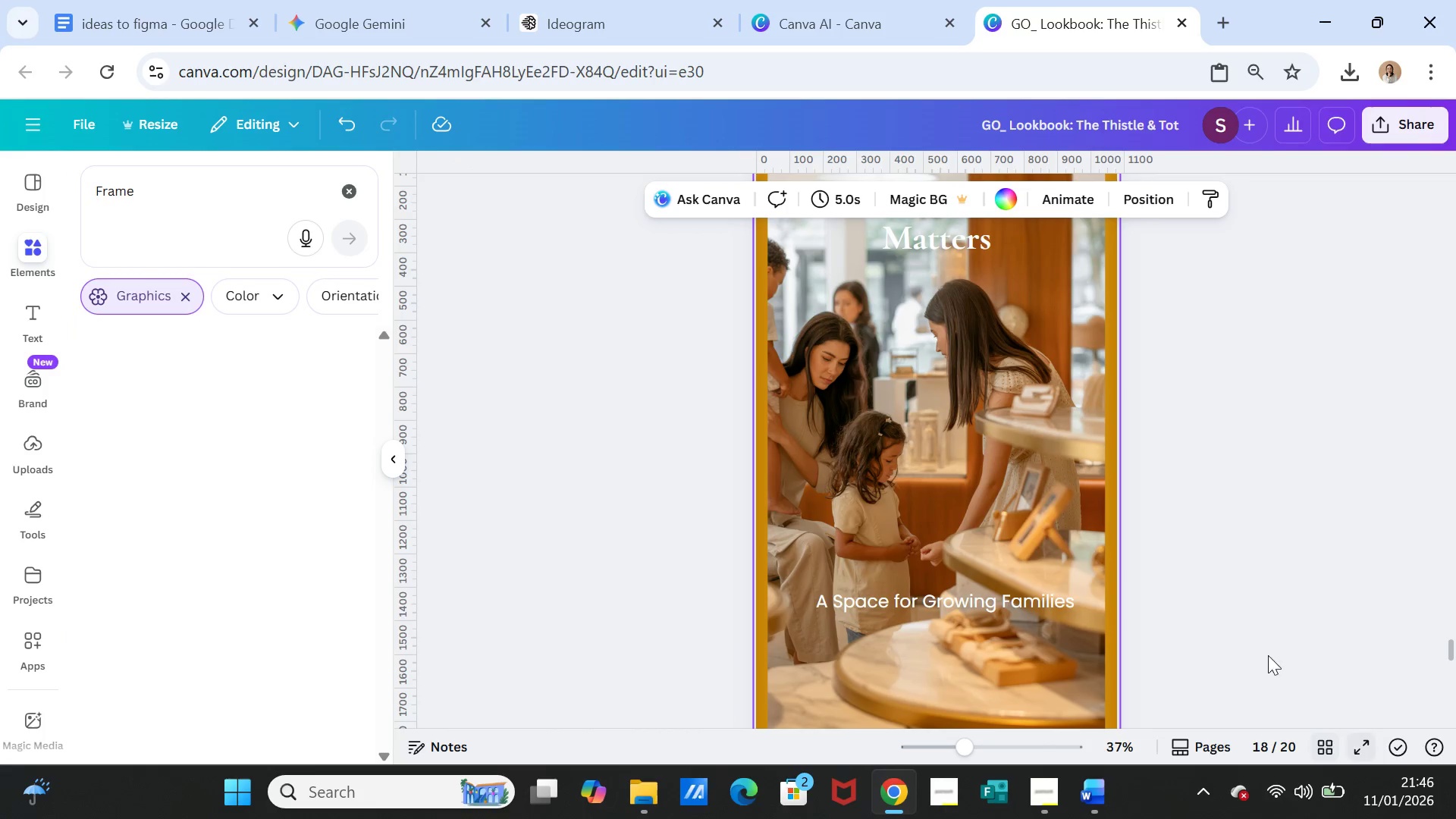 
scroll: coordinate [1231, 626], scroll_direction: up, amount: 25.0
 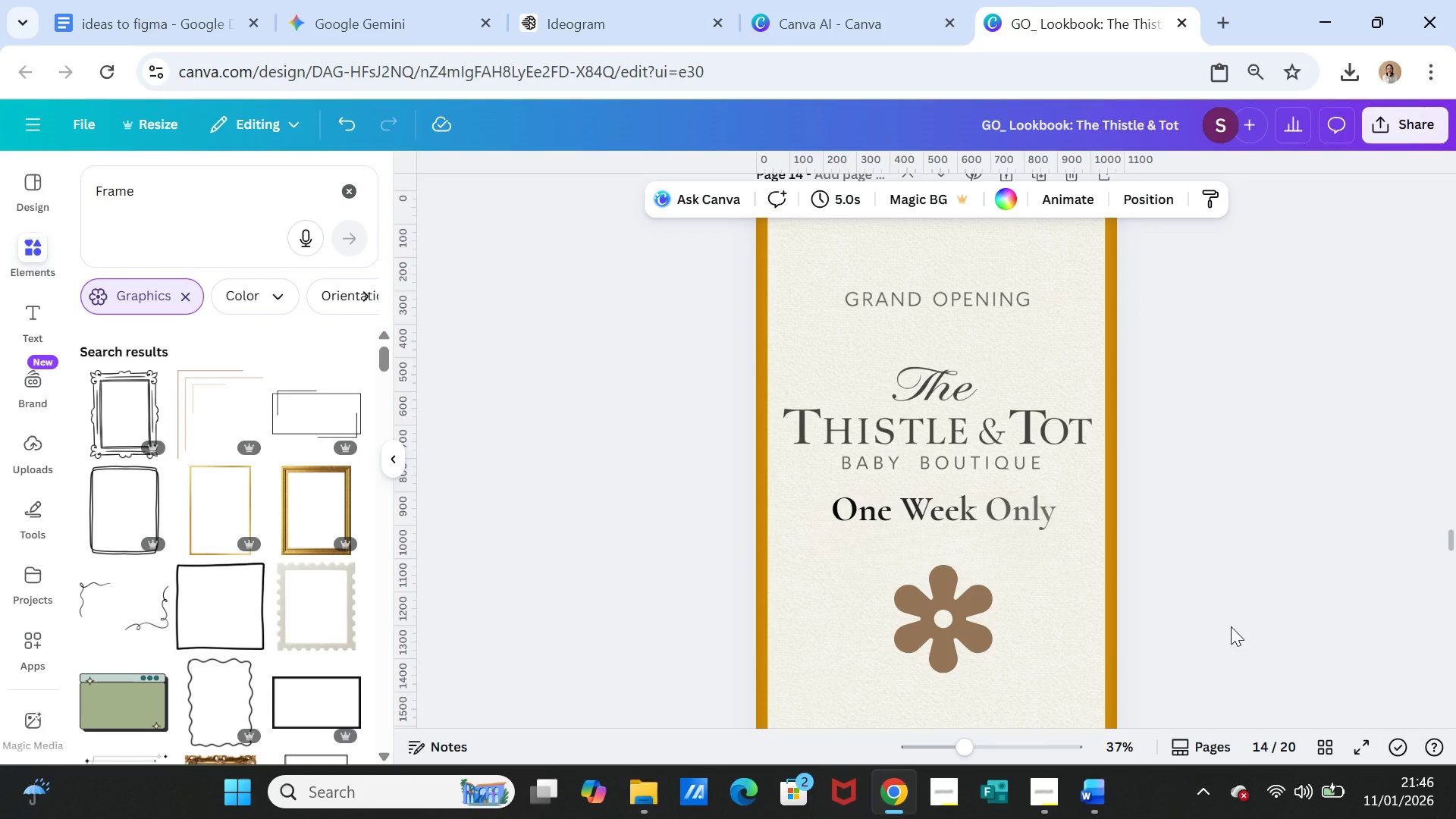 
scroll: coordinate [1231, 626], scroll_direction: down, amount: 8.0
 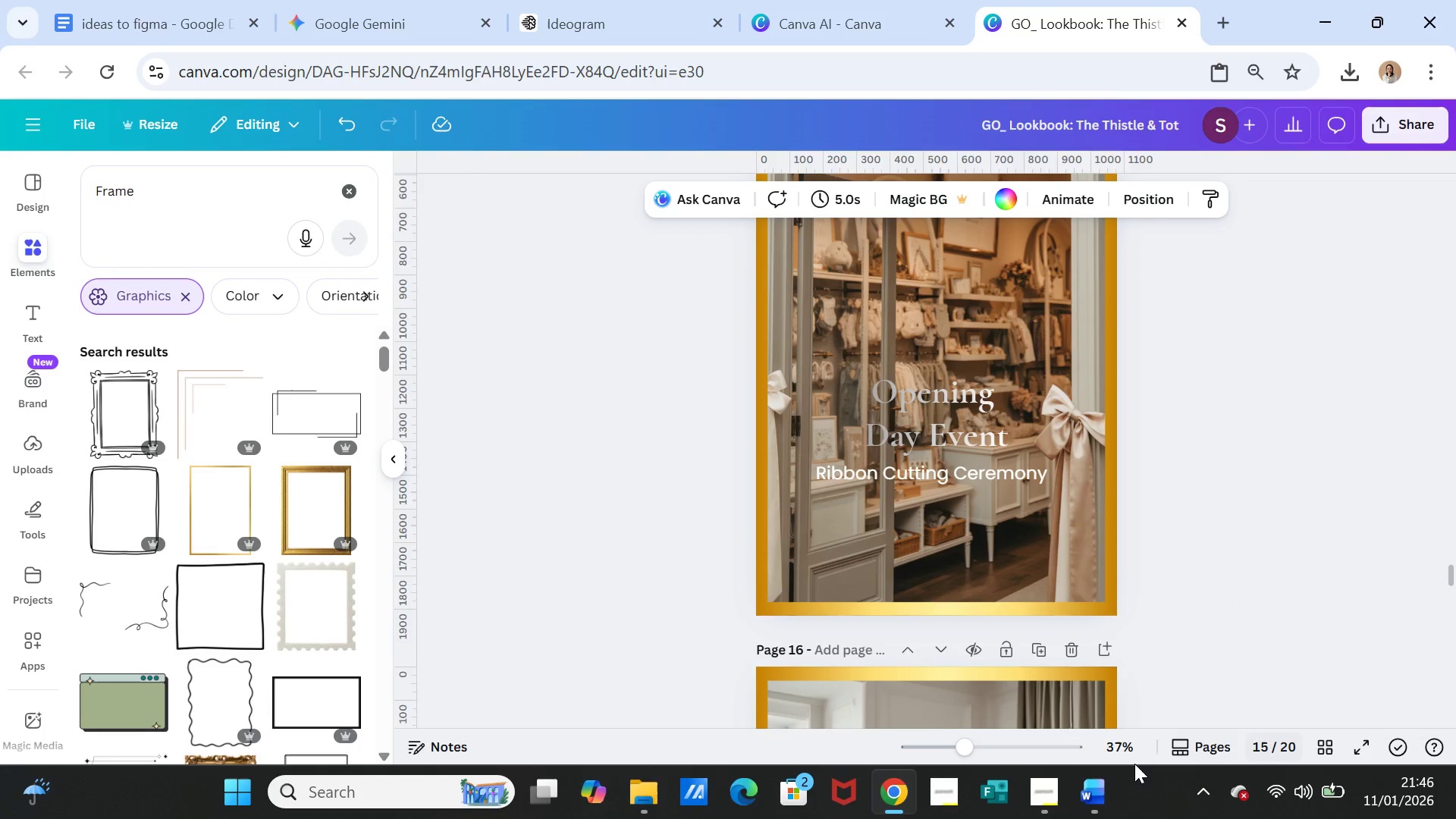 
left_click_drag(start_coordinate=[972, 745], to_coordinate=[968, 743])
 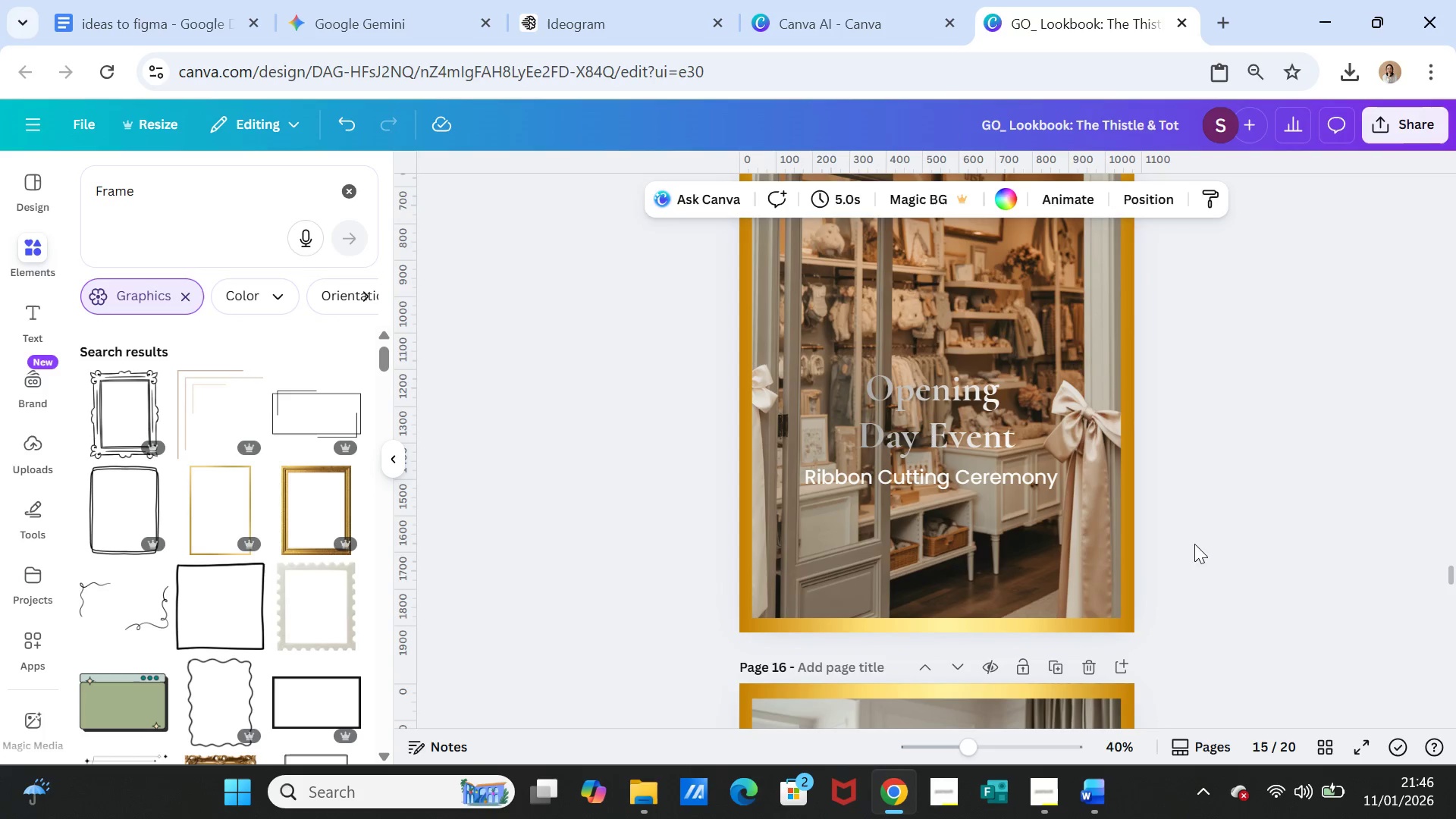 
left_click([1199, 539])
 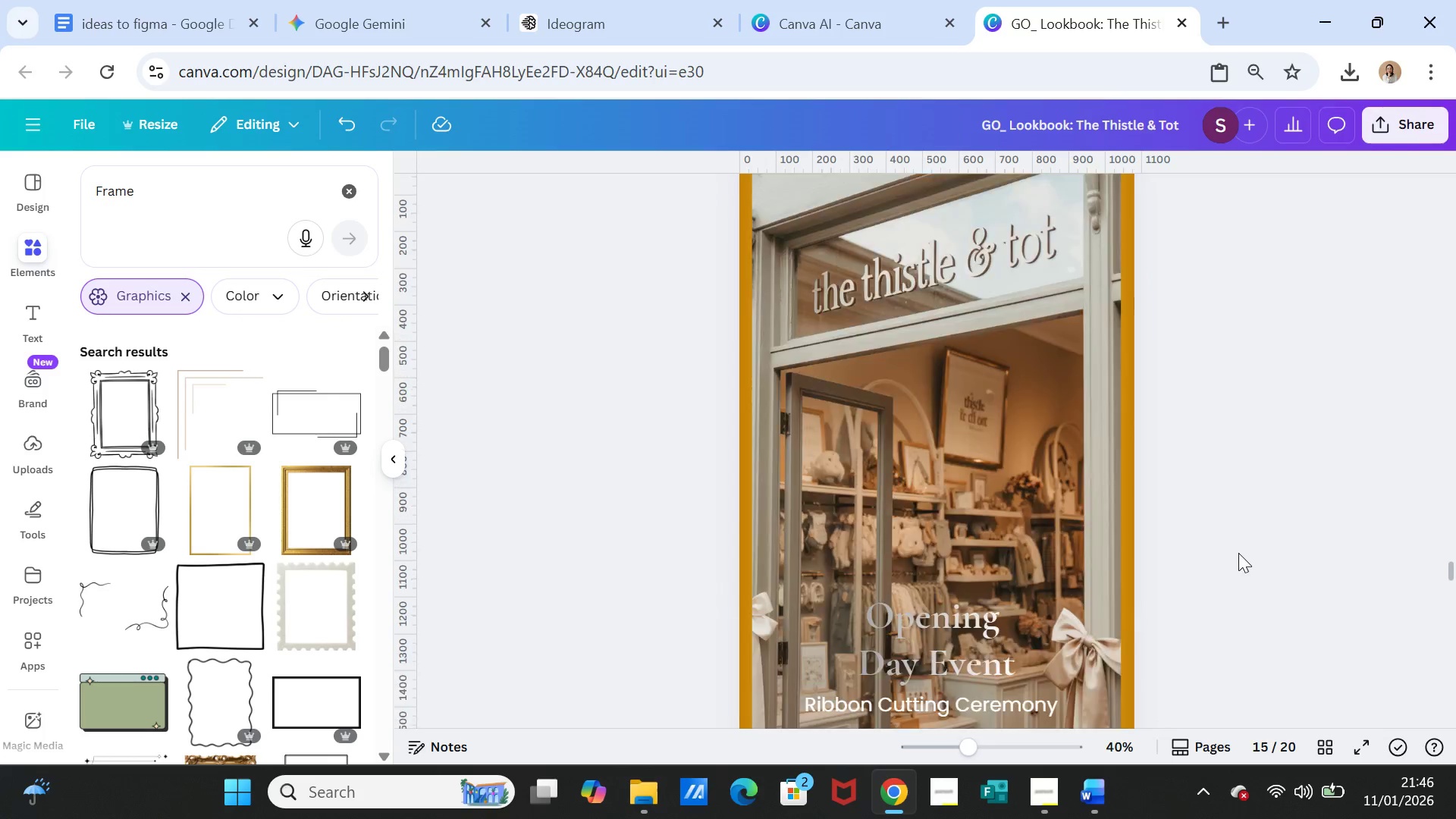 
scroll: coordinate [1238, 553], scroll_direction: up, amount: 4.0
 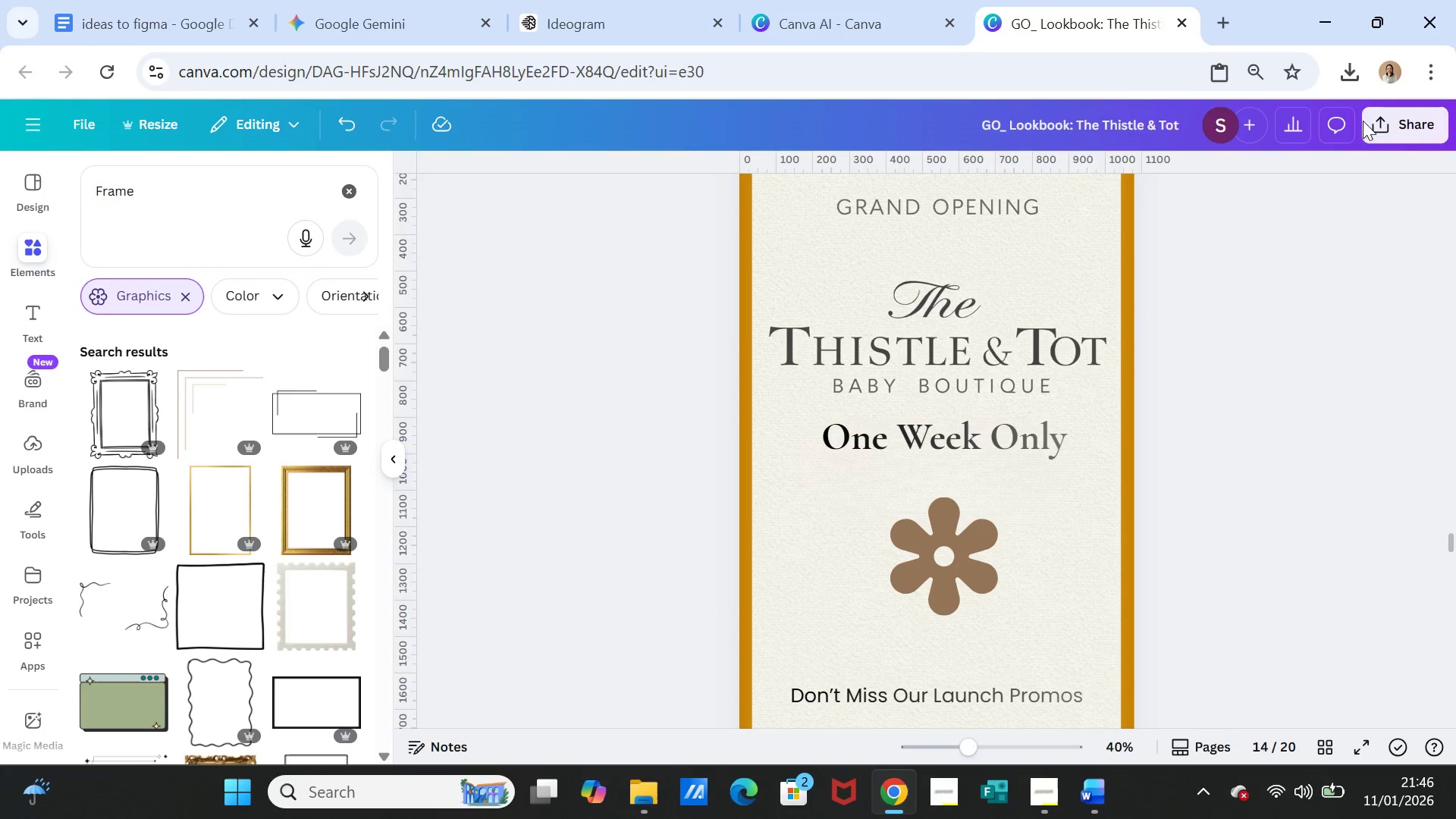 
left_click([1373, 122])
 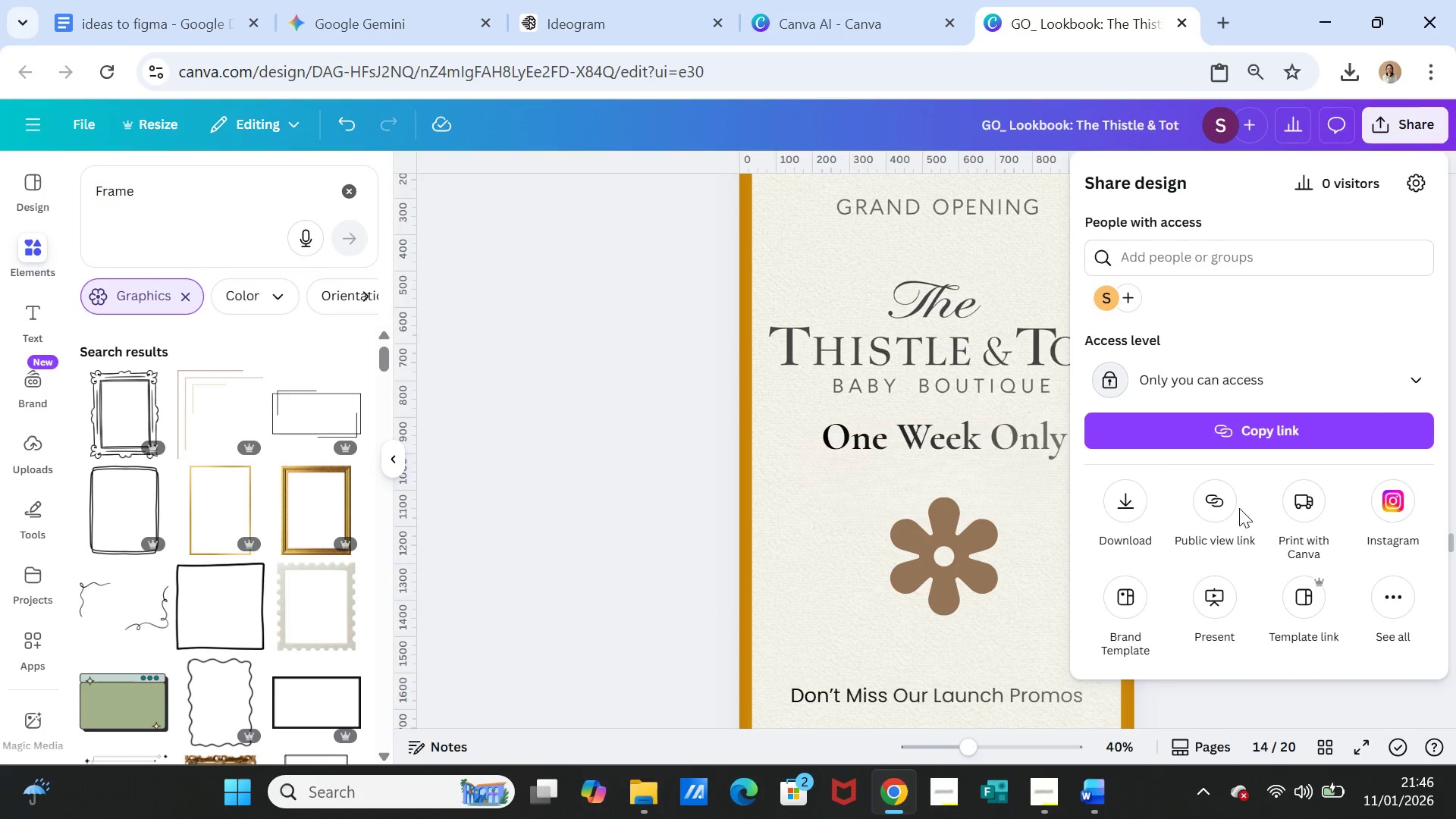 
left_click([1125, 517])
 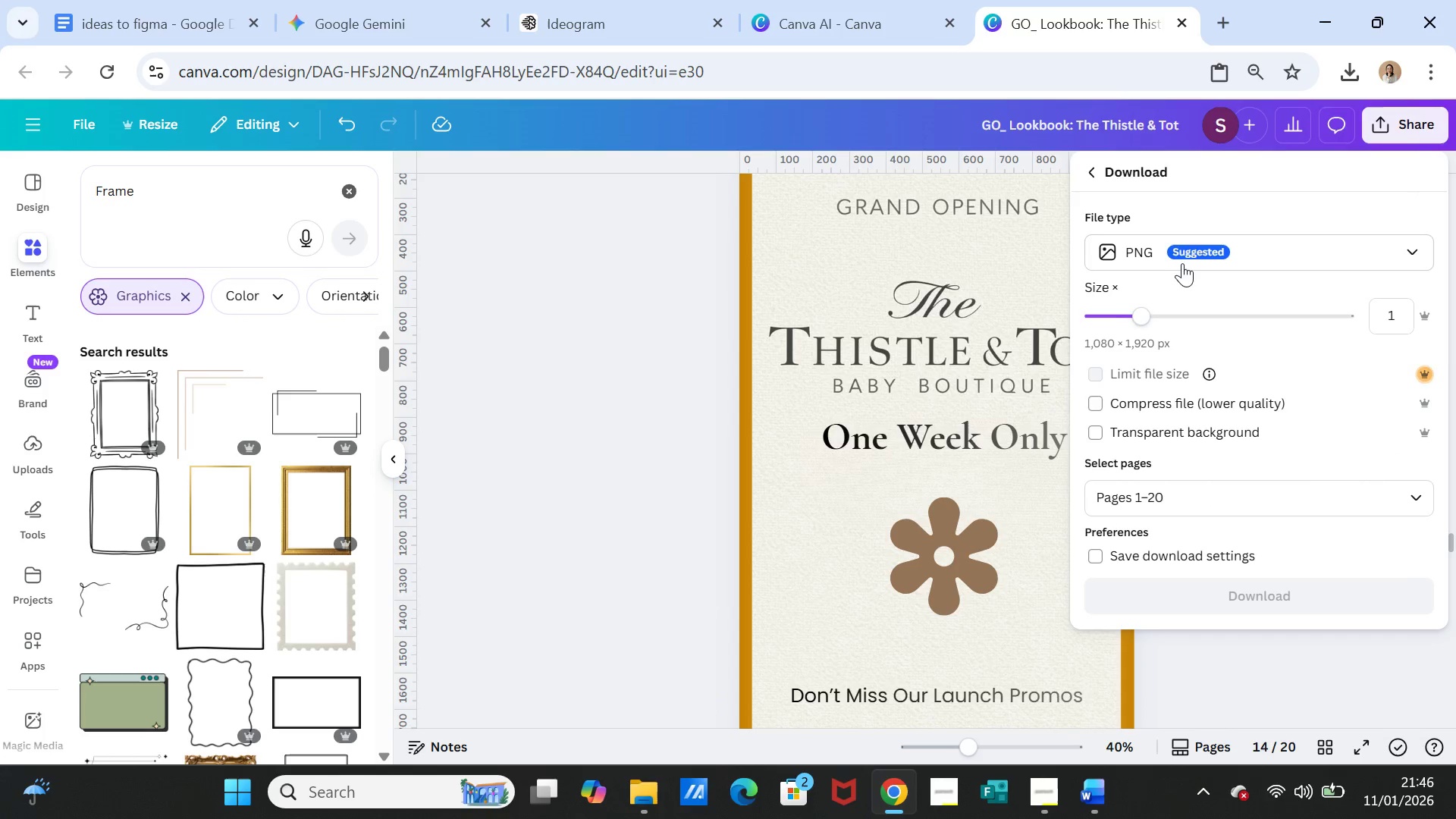 
left_click([1181, 257])
 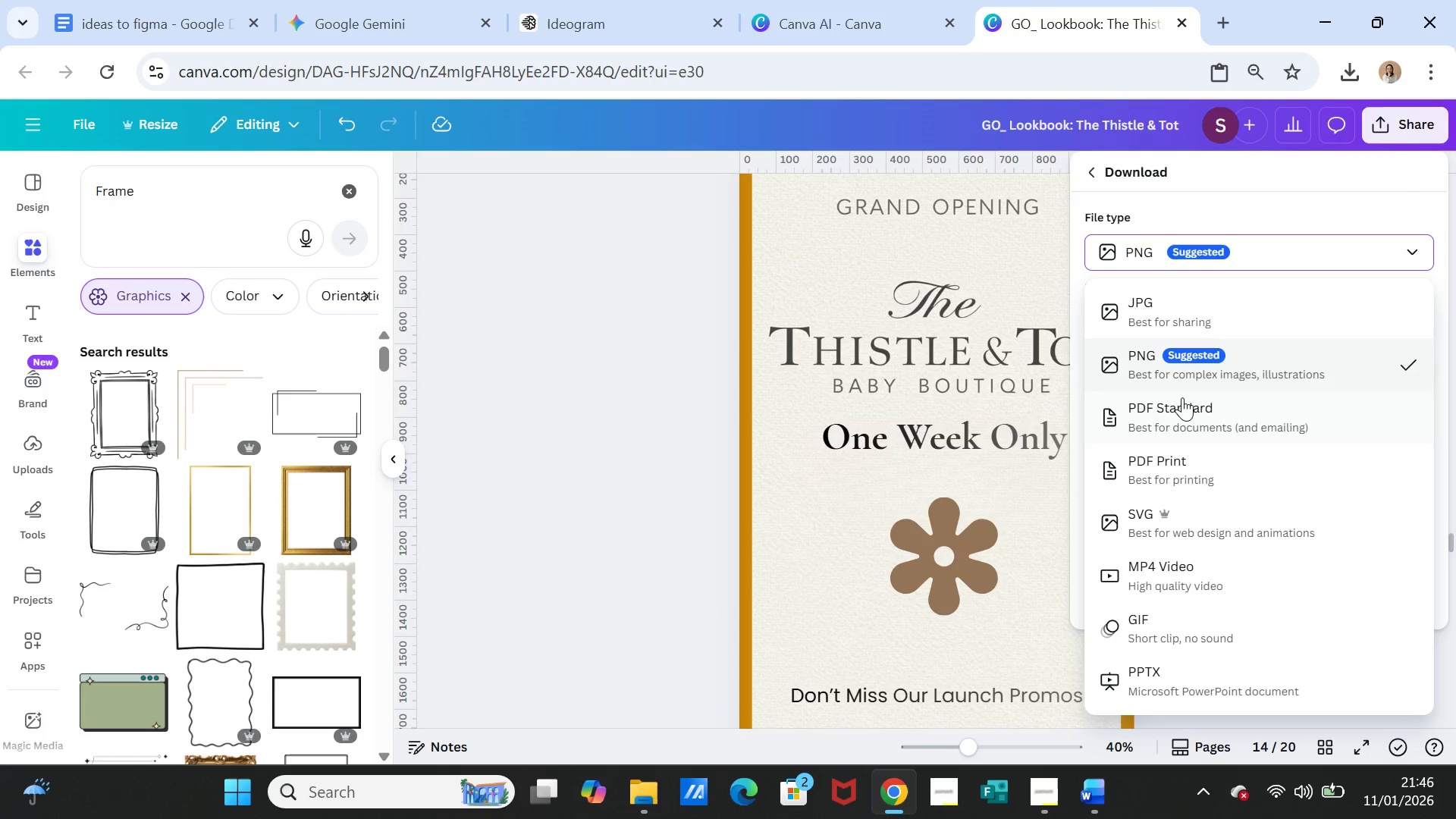 
left_click([1181, 406])
 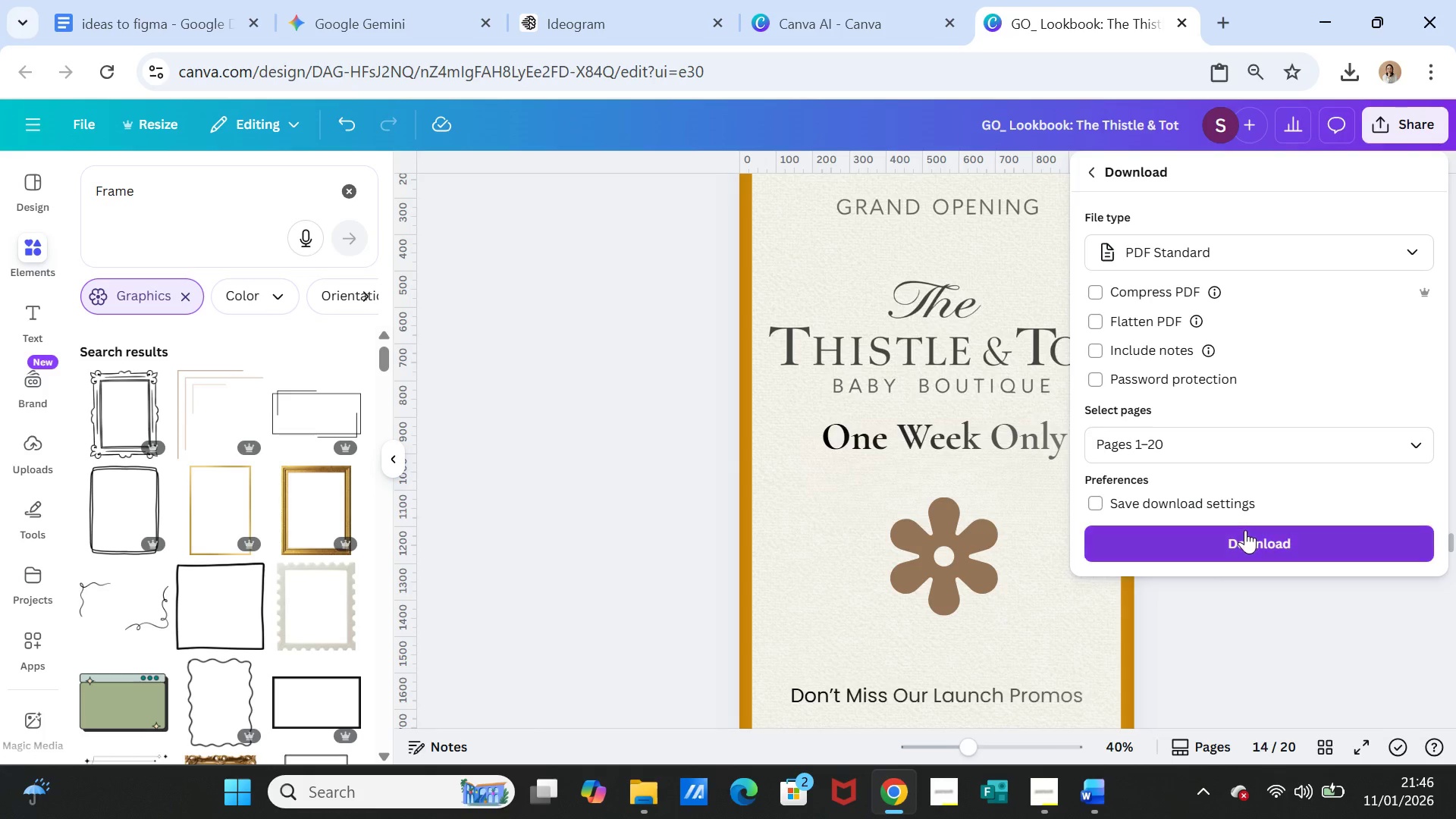 
left_click([1244, 539])
 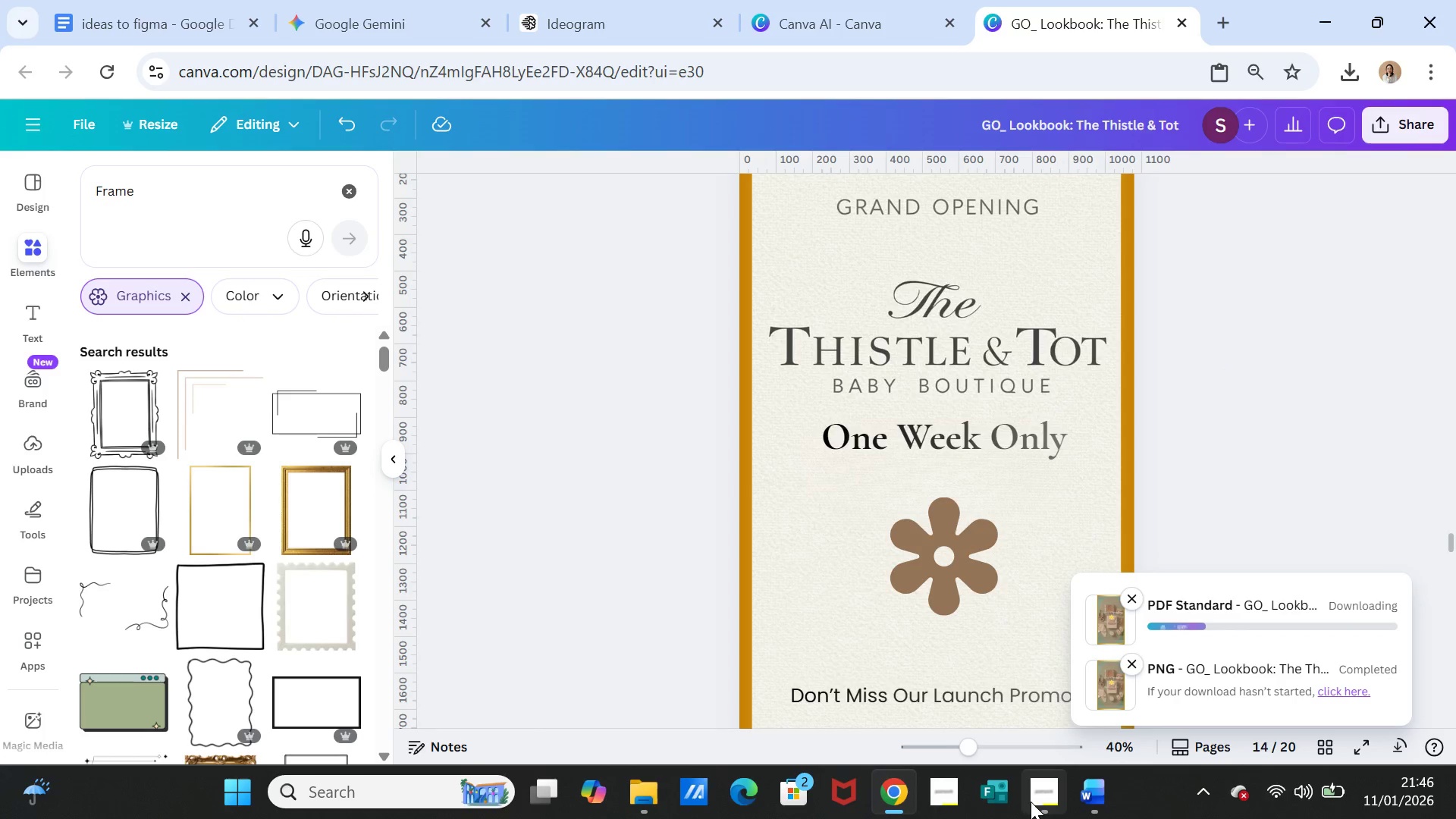 
left_click([1038, 796])